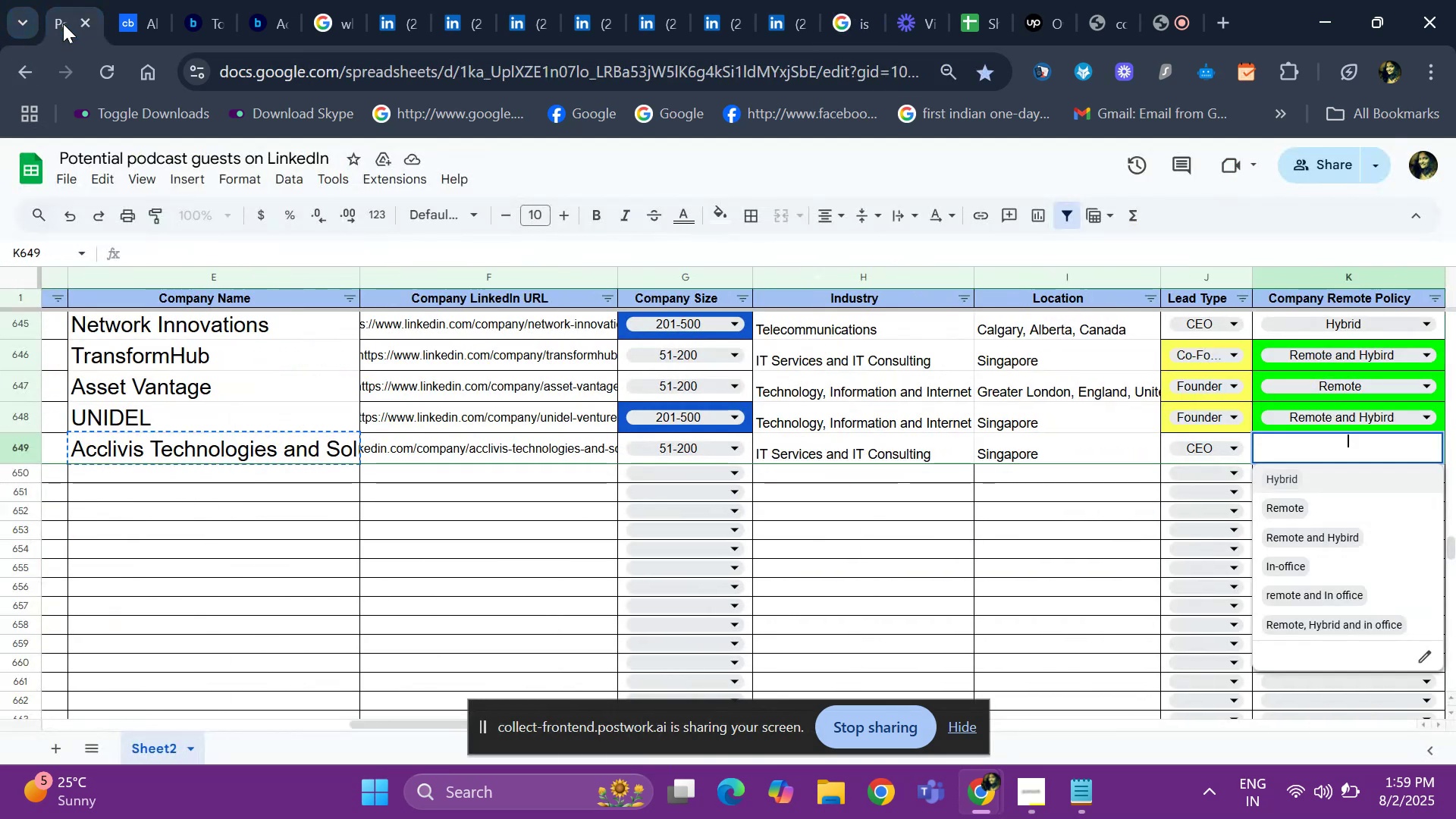 
key(ArrowDown)
 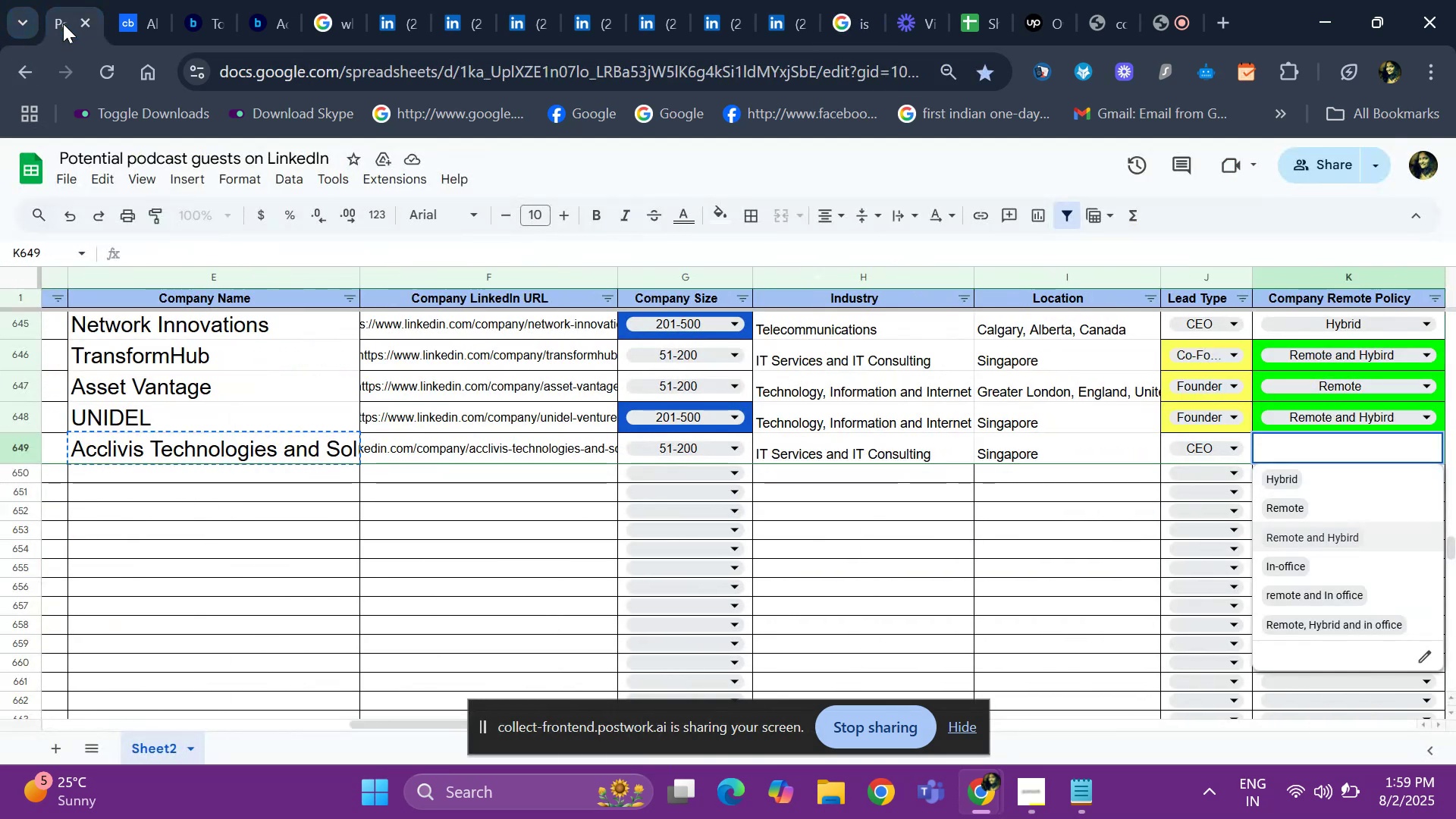 
key(ArrowDown)
 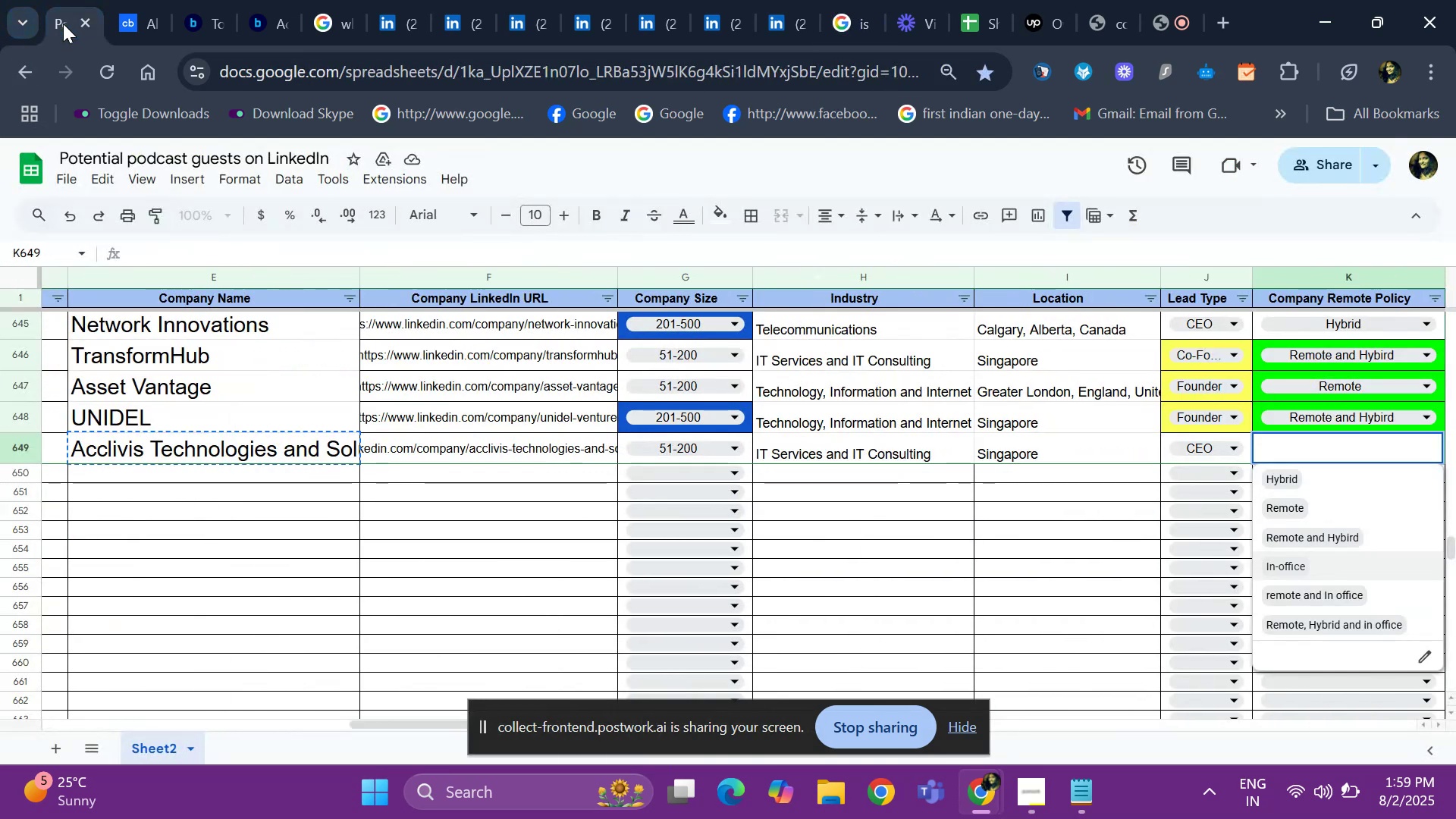 
key(ArrowDown)
 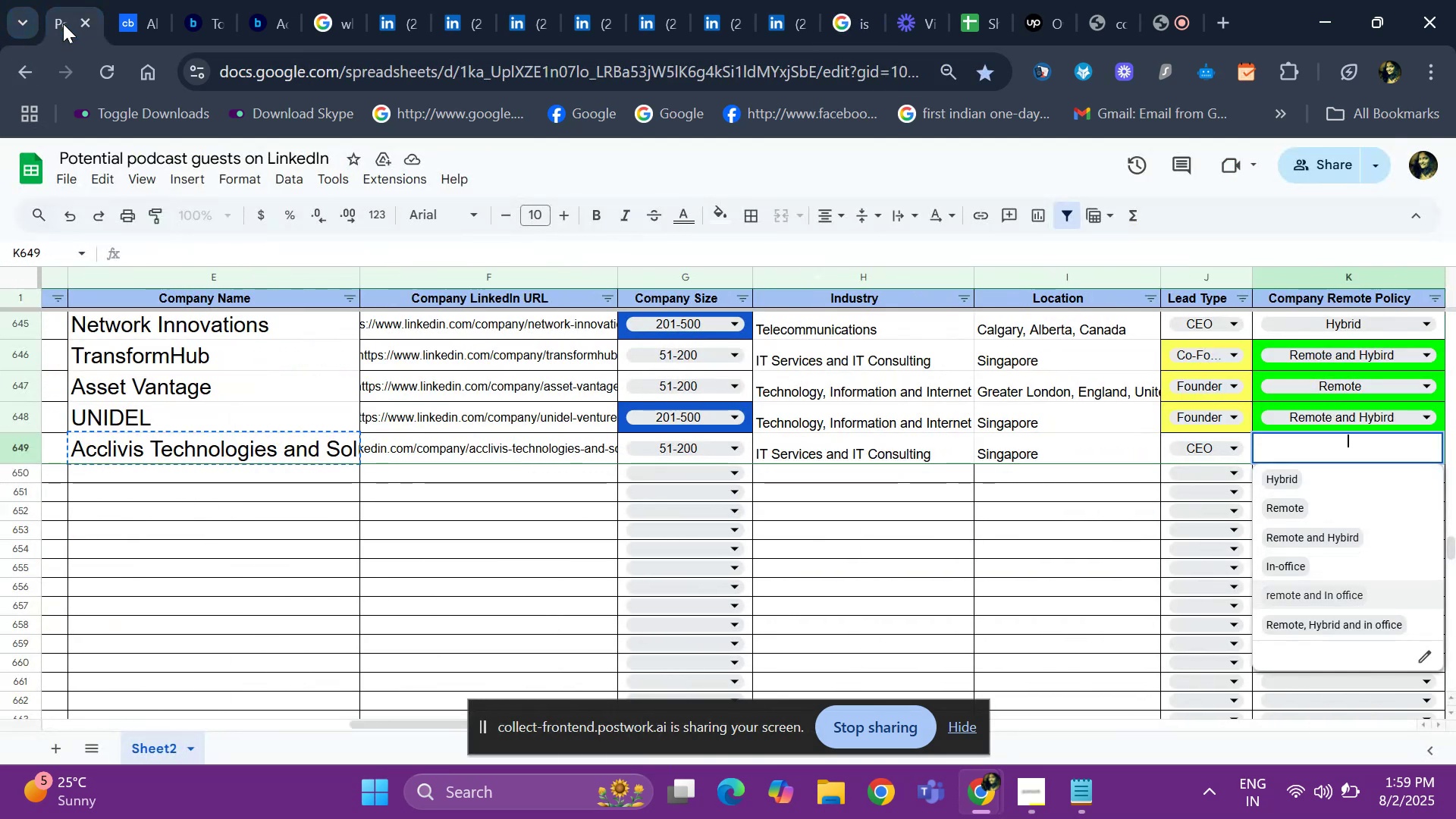 
key(ArrowDown)
 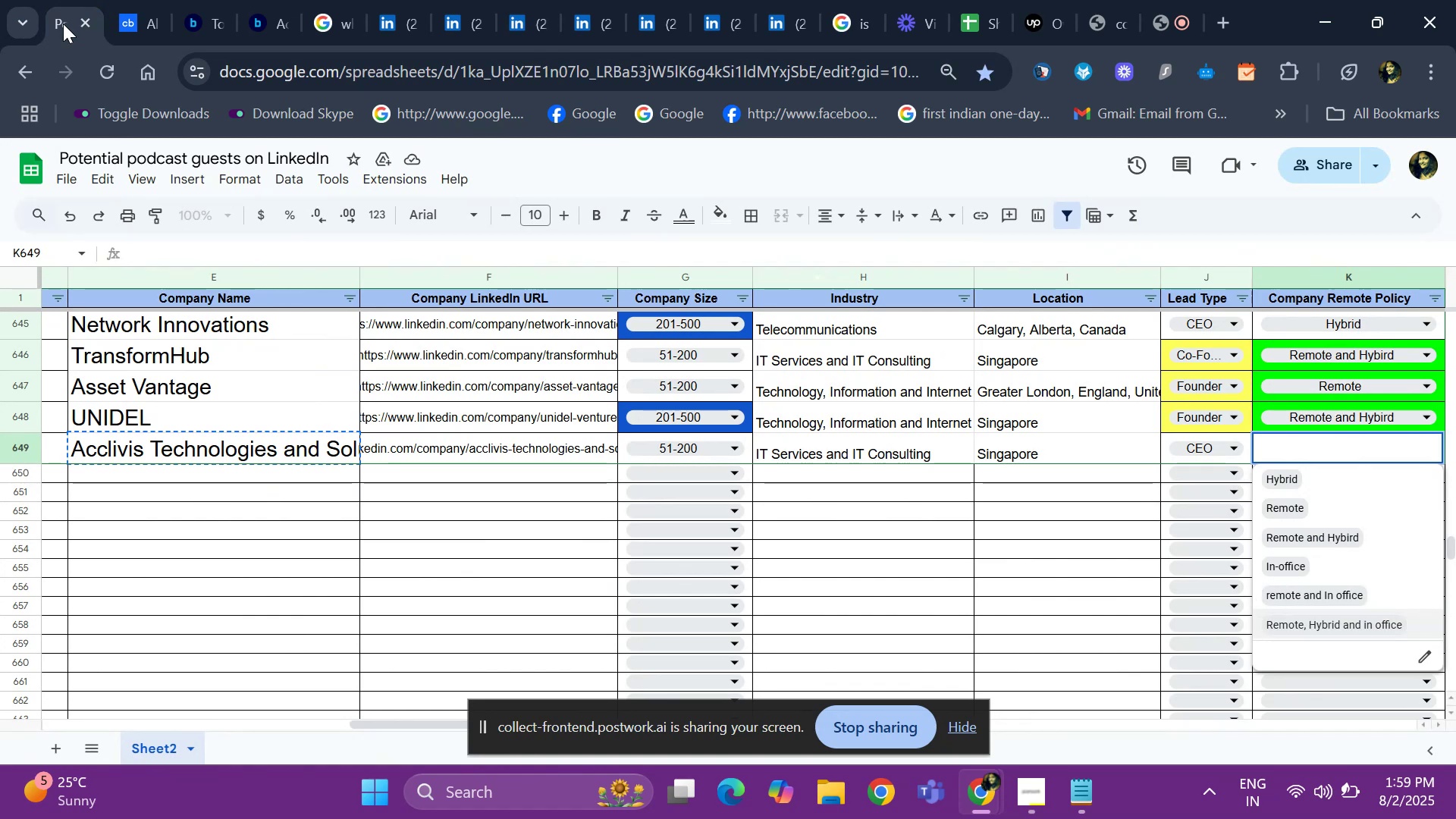 
key(Enter)
 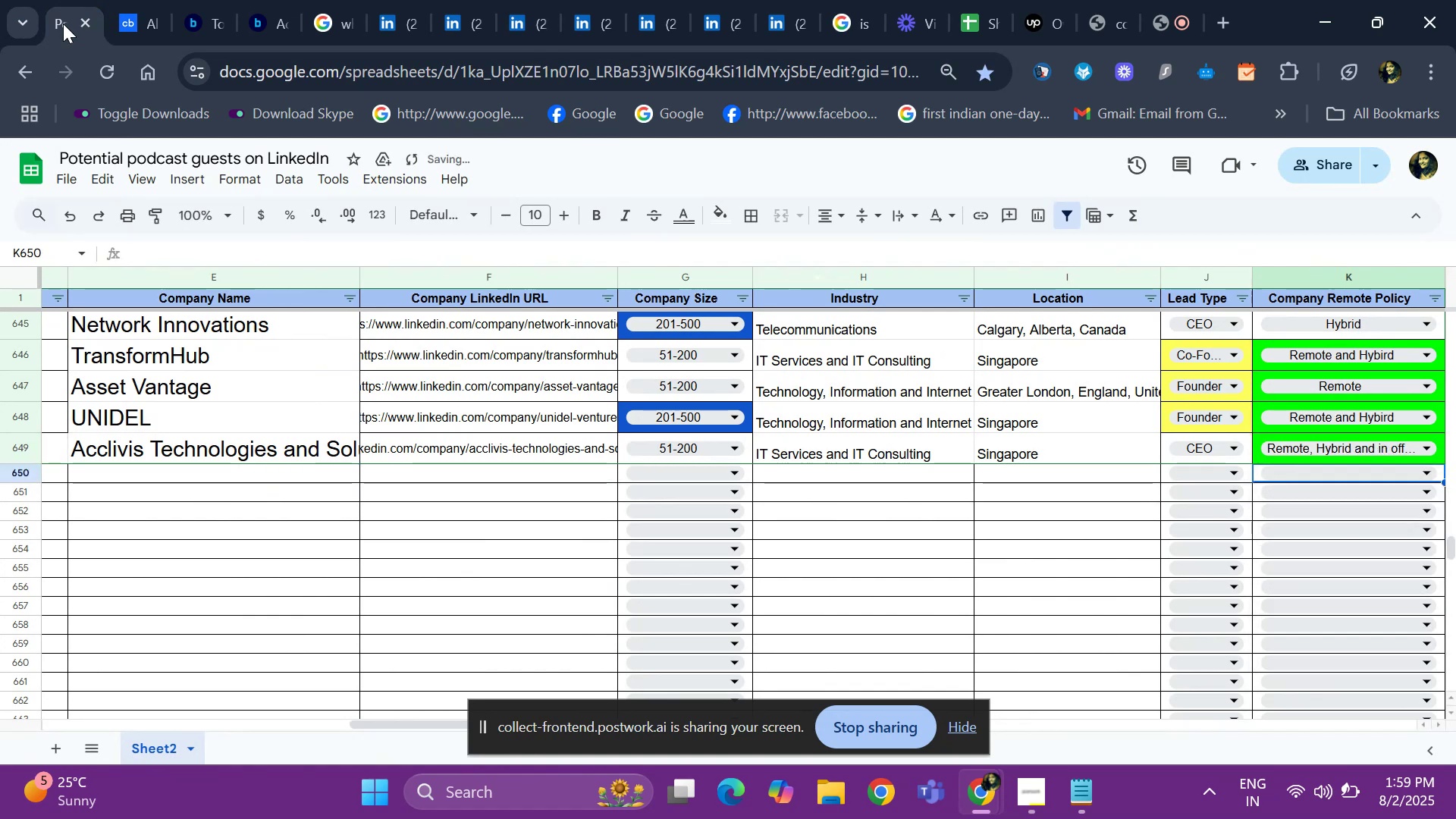 
hold_key(key=ArrowLeft, duration=1.26)
 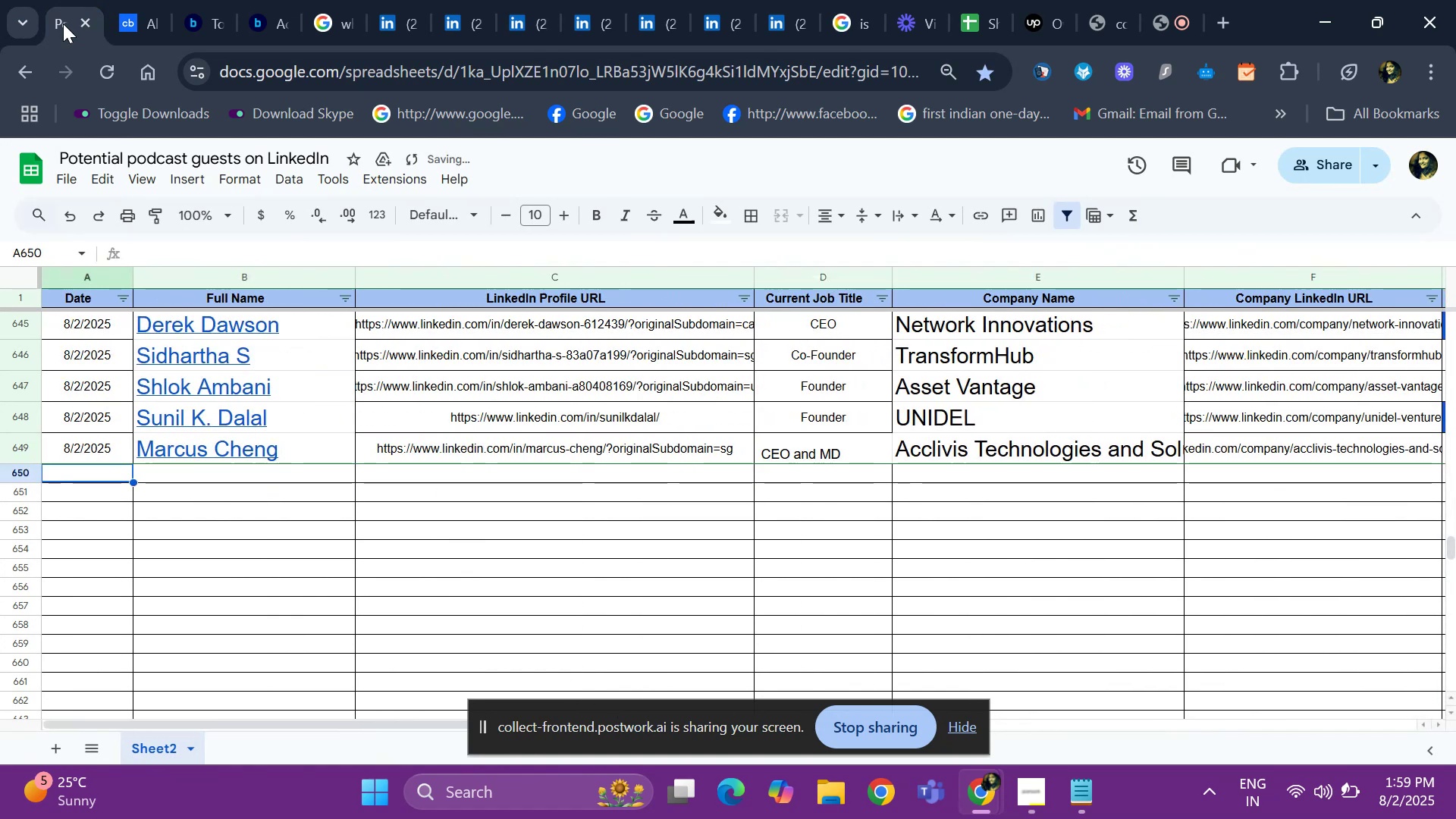 
key(Control+D)
 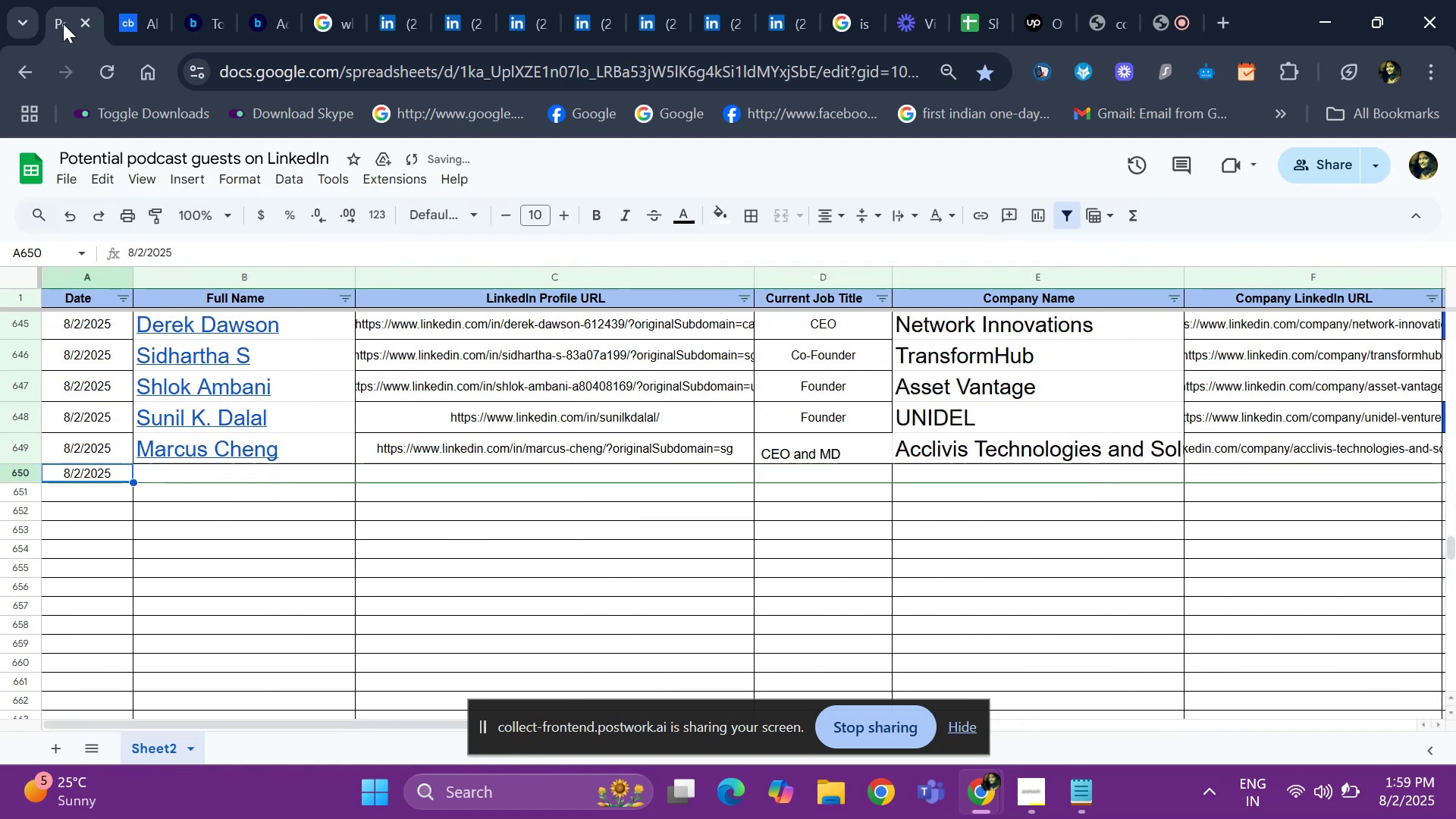 
key(ArrowRight)
 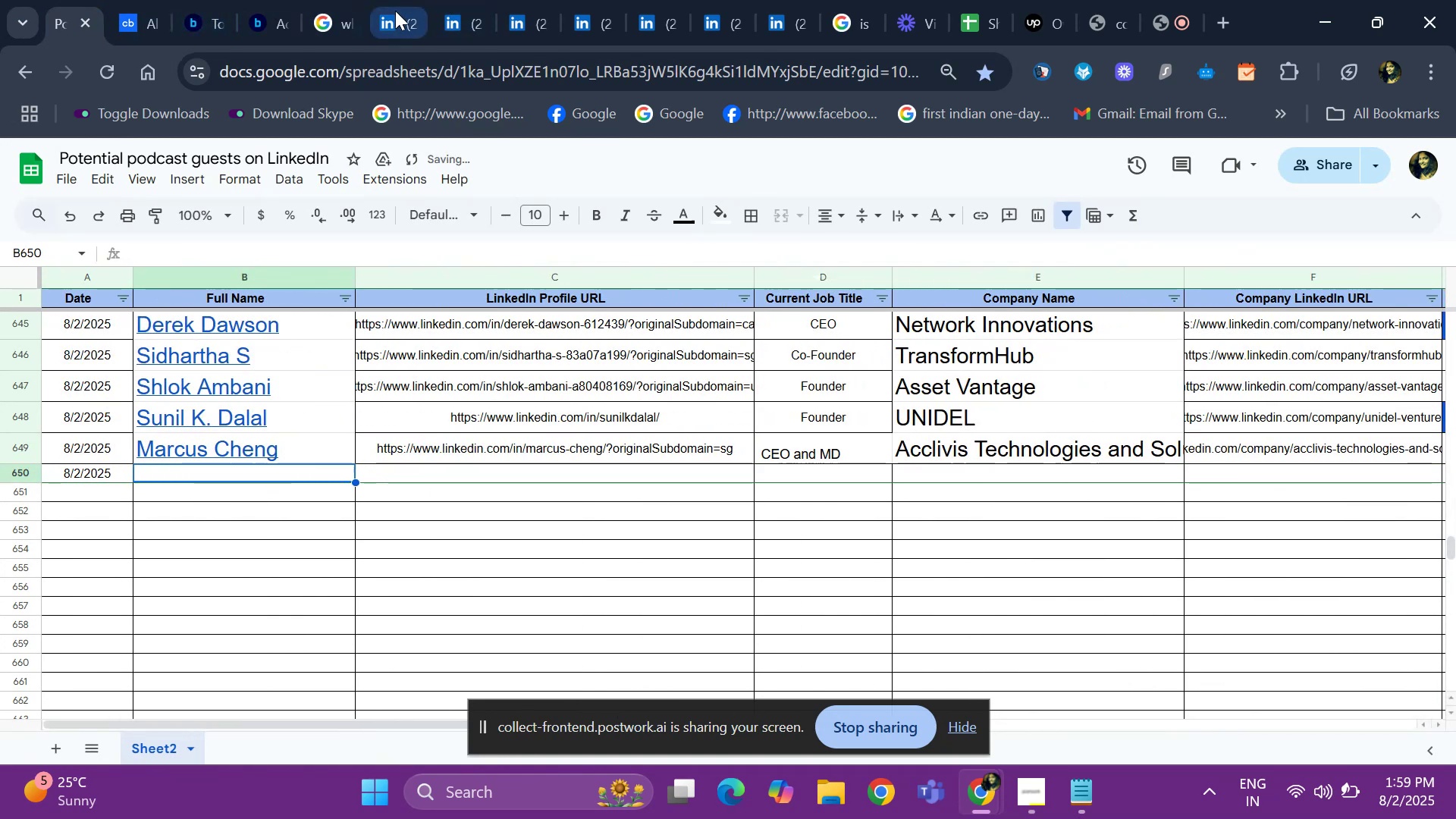 
left_click([375, 25])
 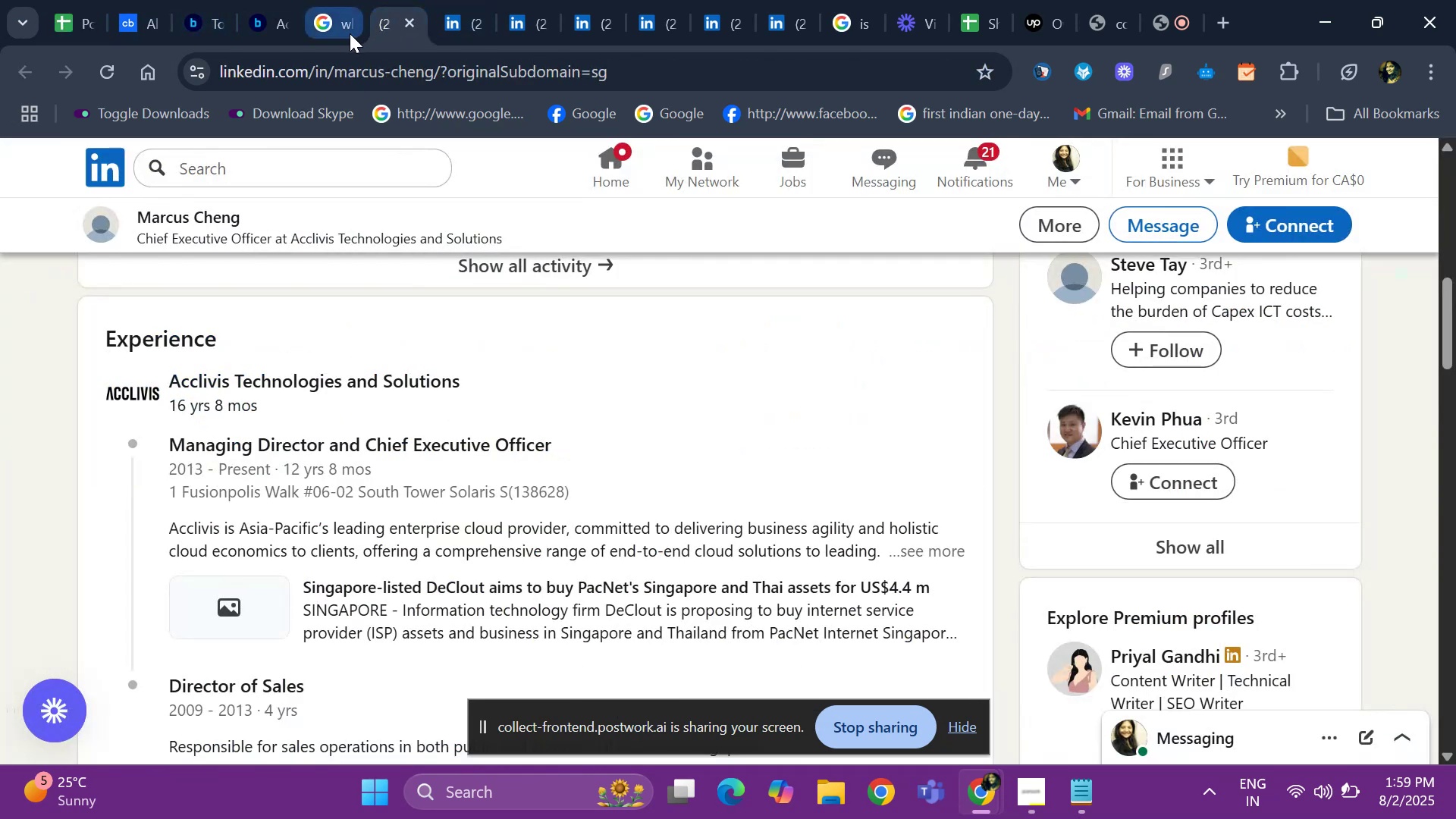 
left_click([326, 34])
 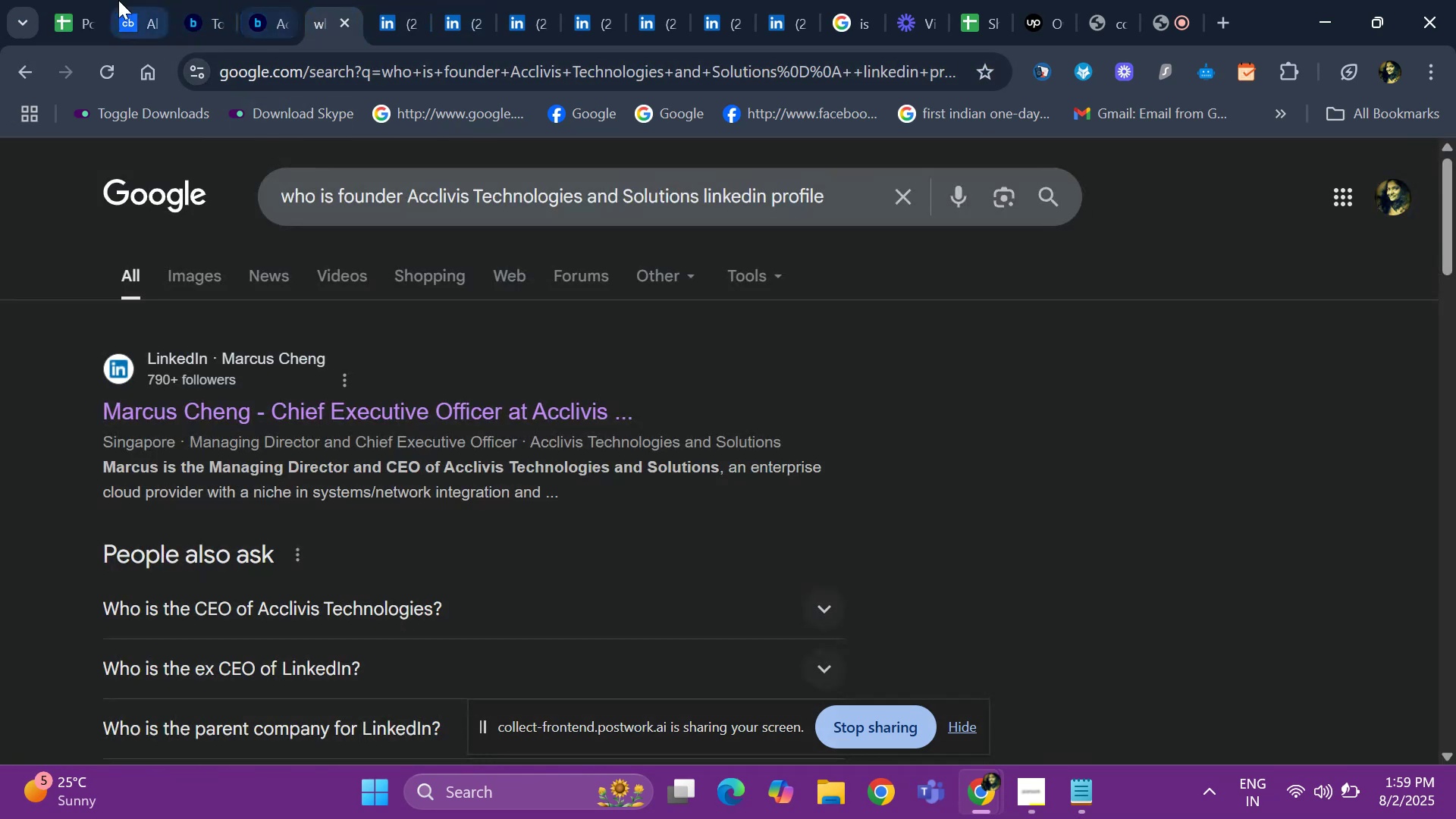 
left_click([84, 12])
 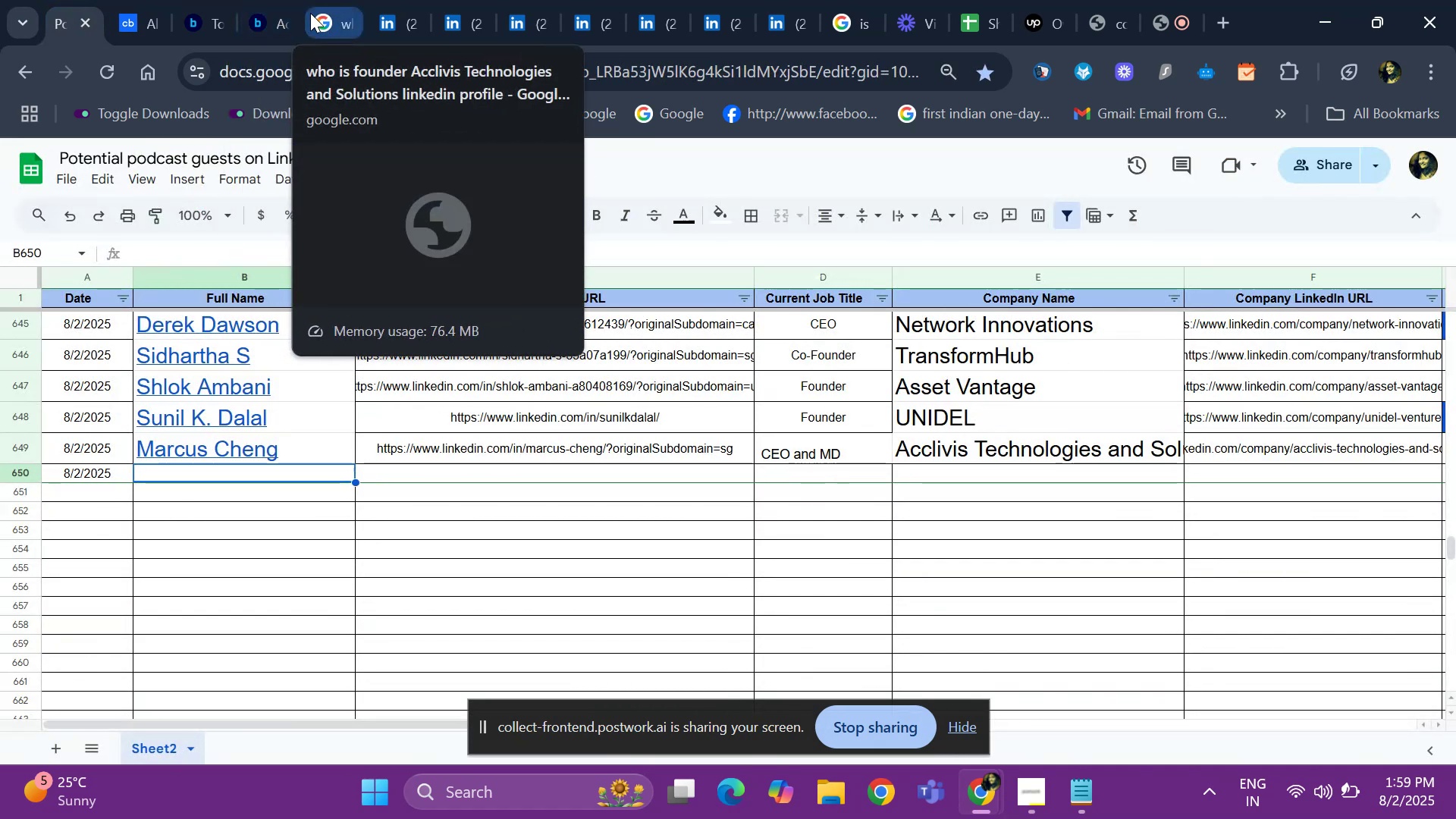 
left_click([310, 13])
 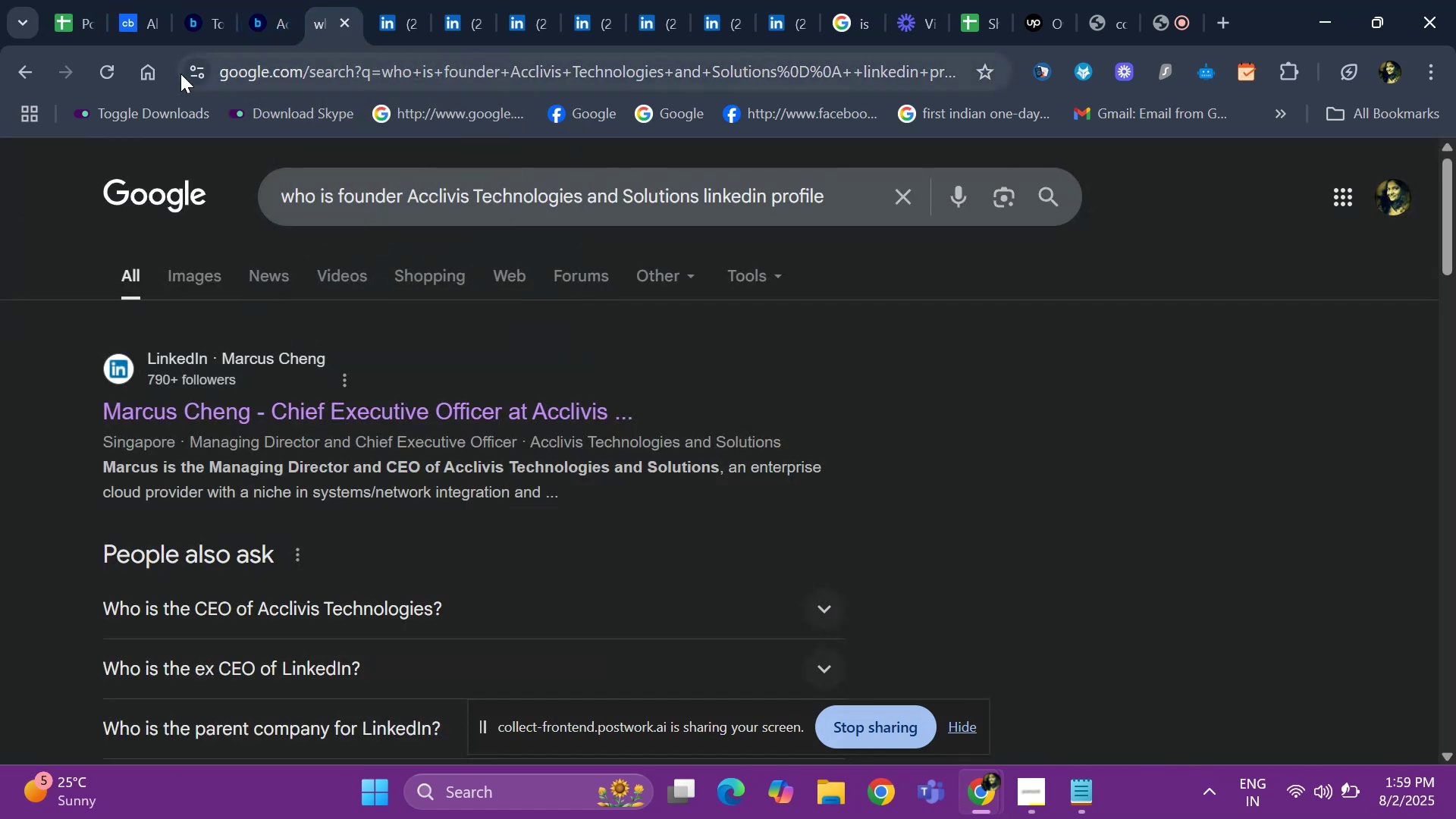 
hold_key(key=ArrowDown, duration=0.71)
 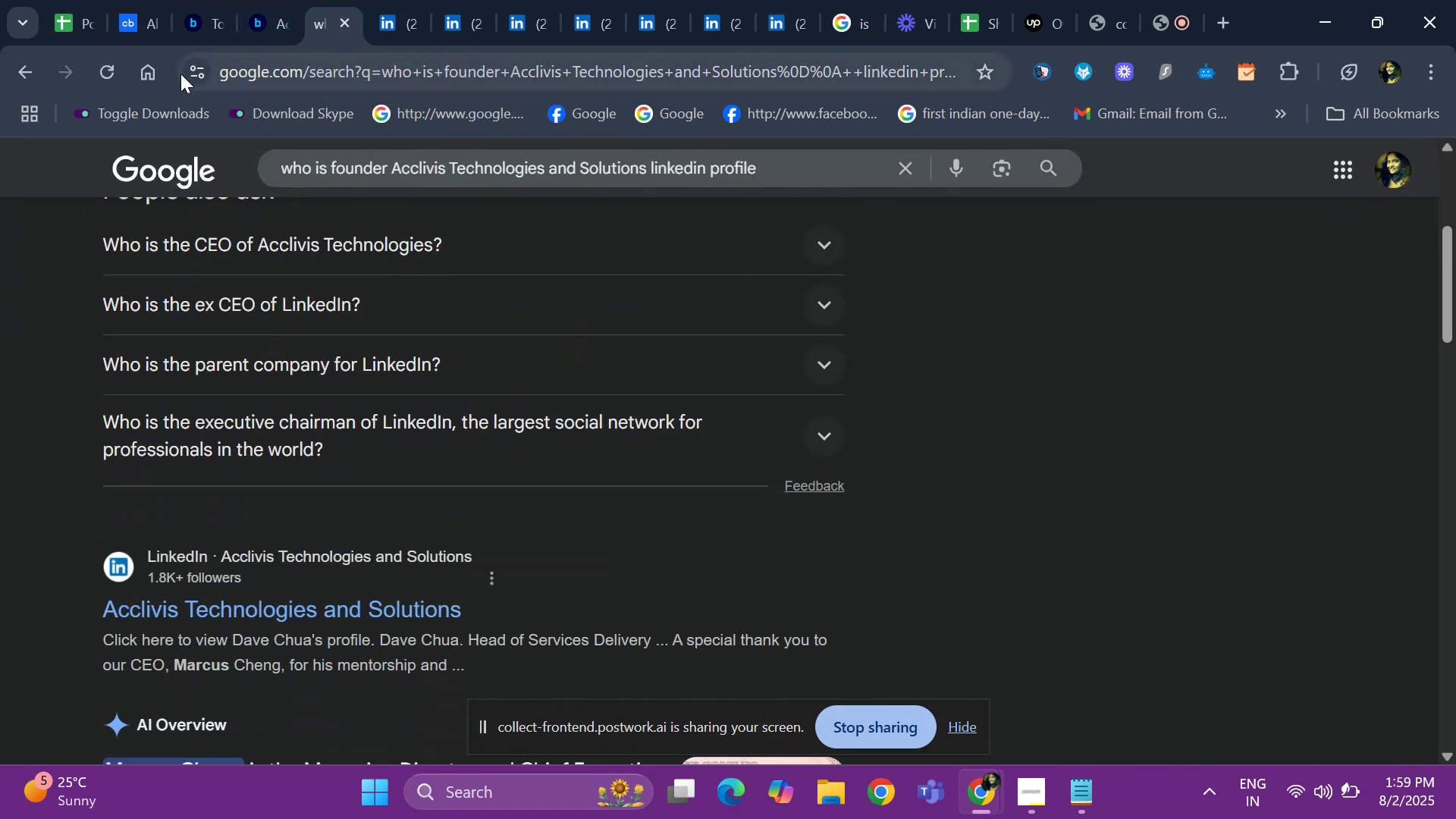 
hold_key(key=ArrowDown, duration=0.61)
 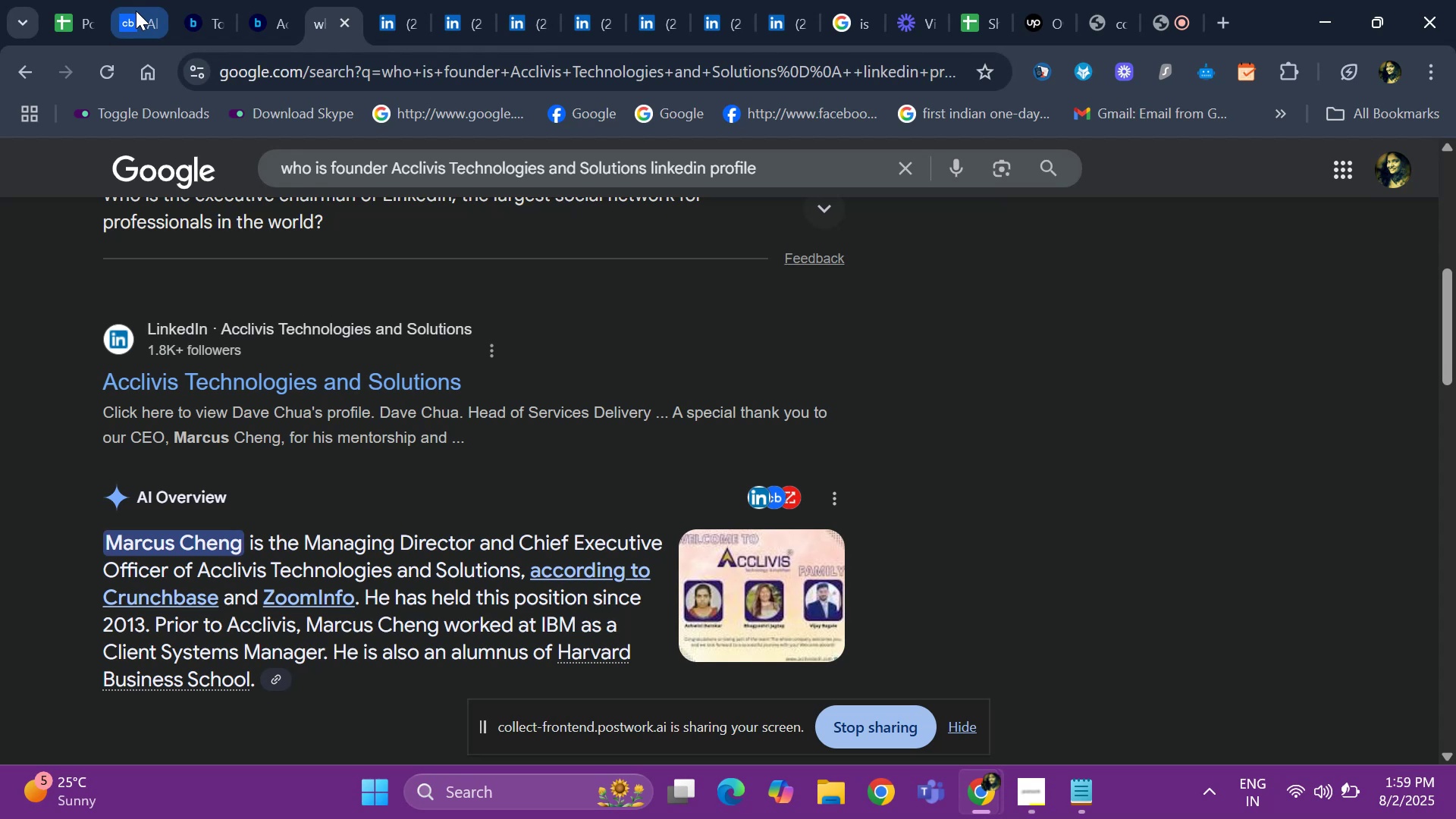 
left_click([136, 11])
 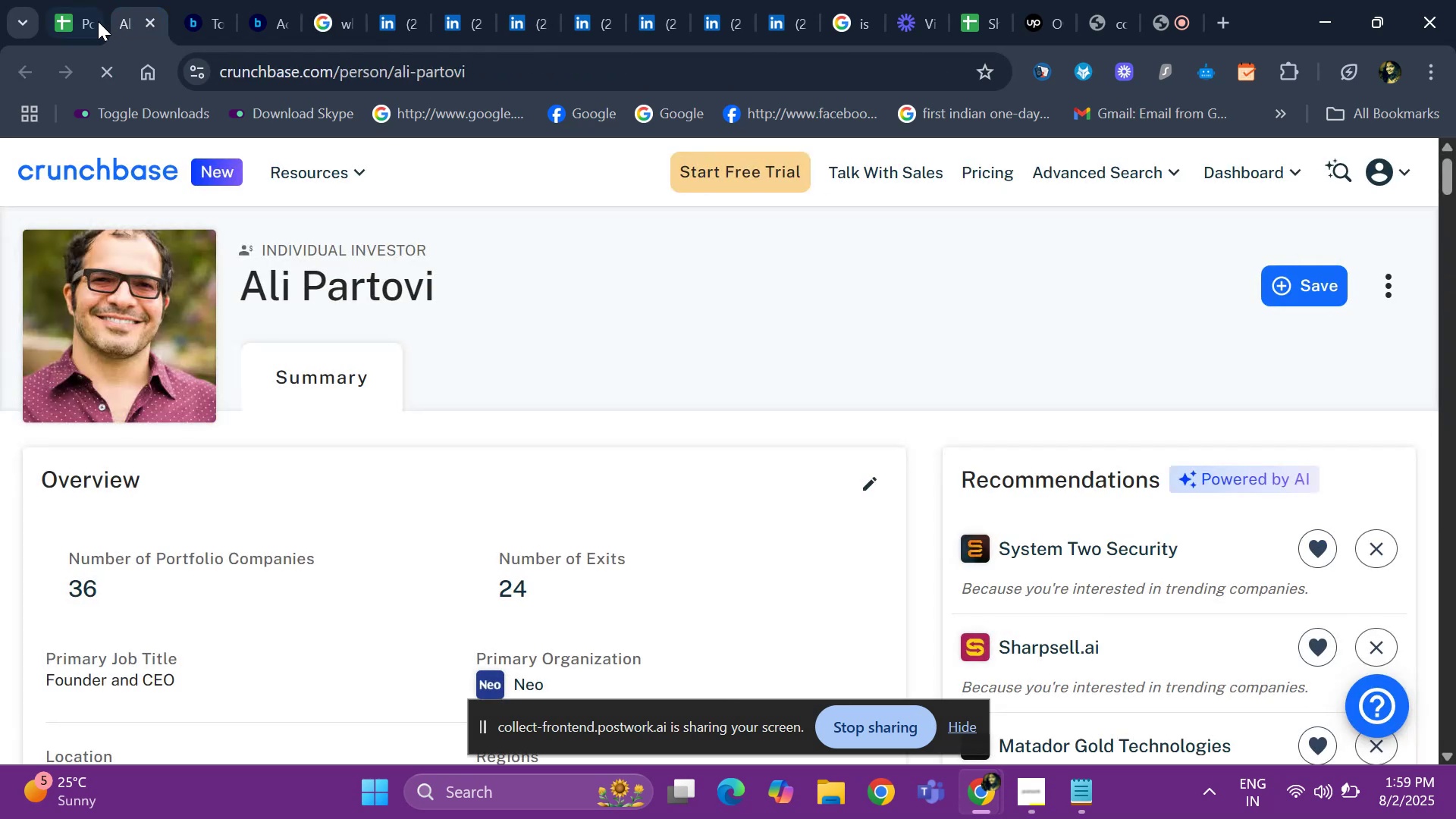 
left_click([83, 21])
 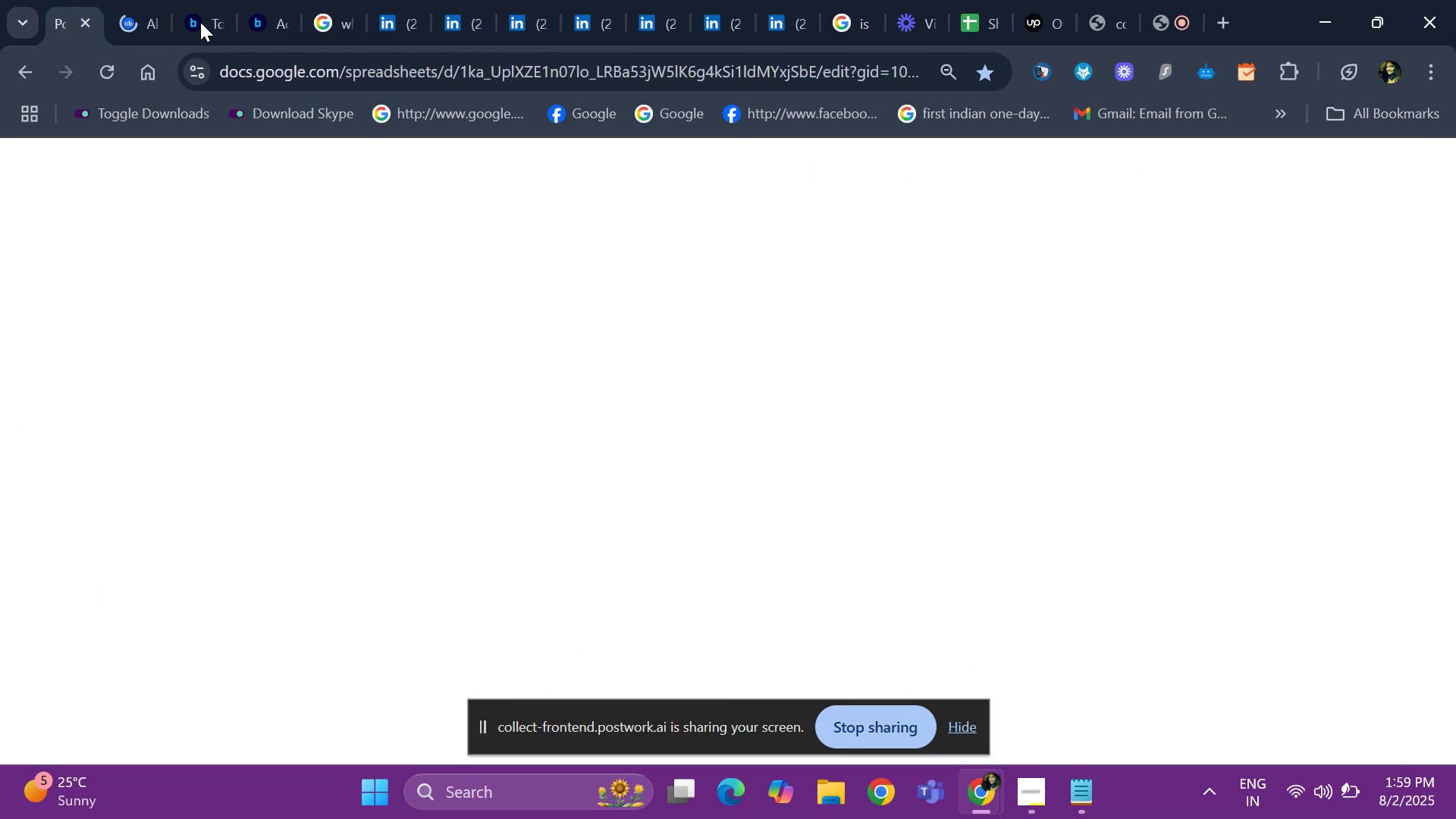 
left_click([201, 22])
 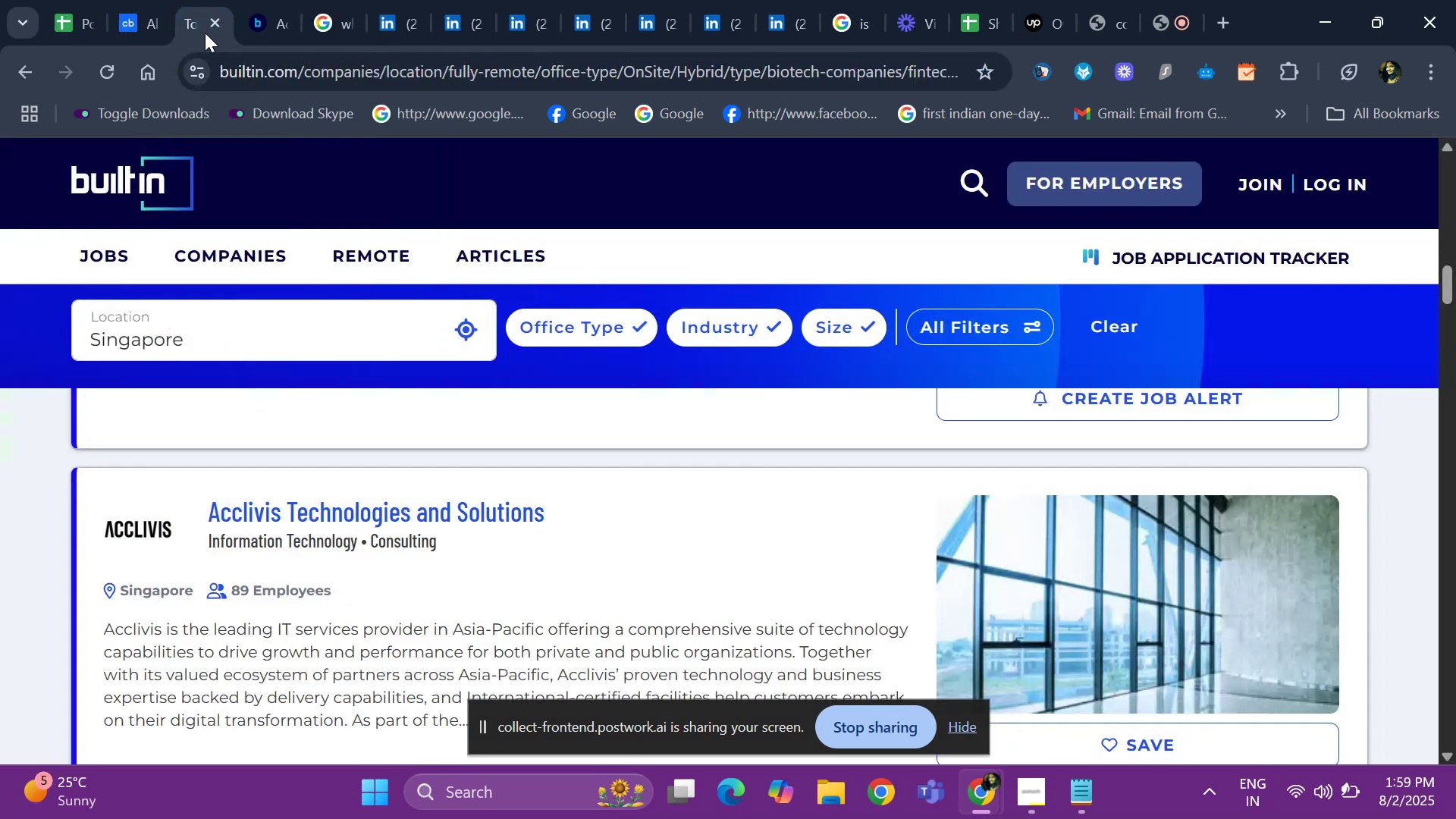 
hold_key(key=ArrowDown, duration=0.73)
 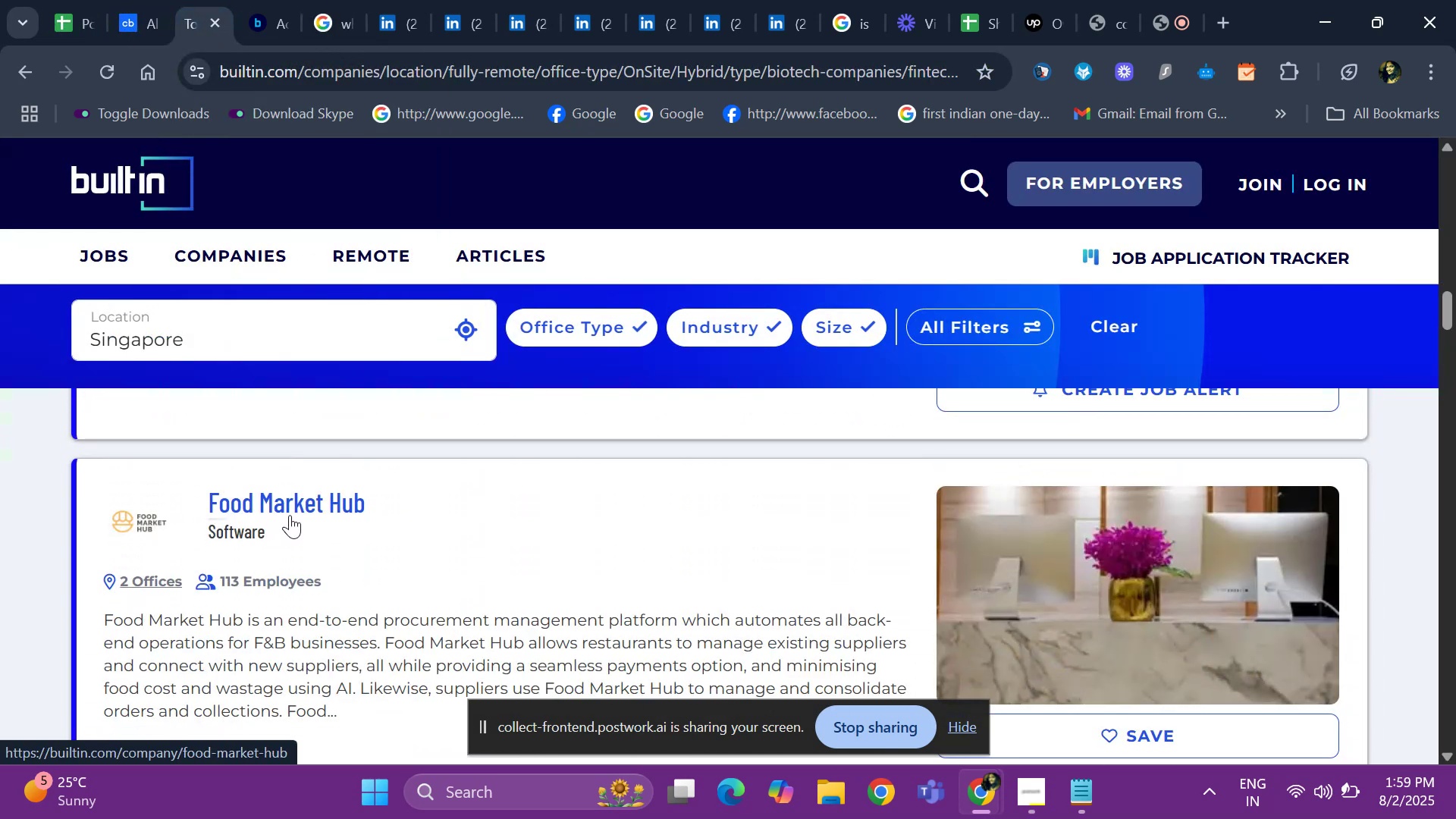 
hold_key(key=ArrowDown, duration=0.8)
 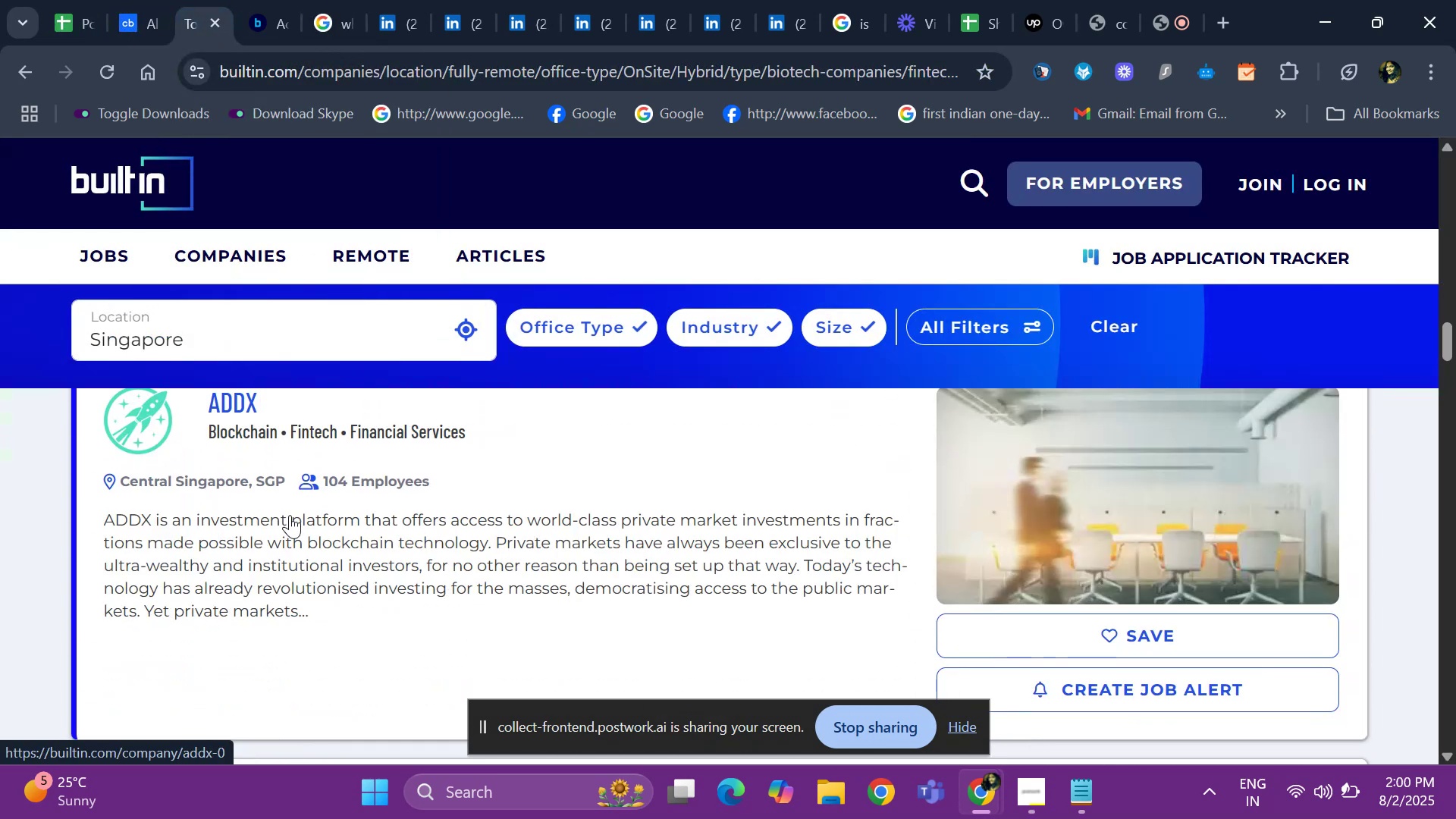 
hold_key(key=ArrowDown, duration=0.61)
 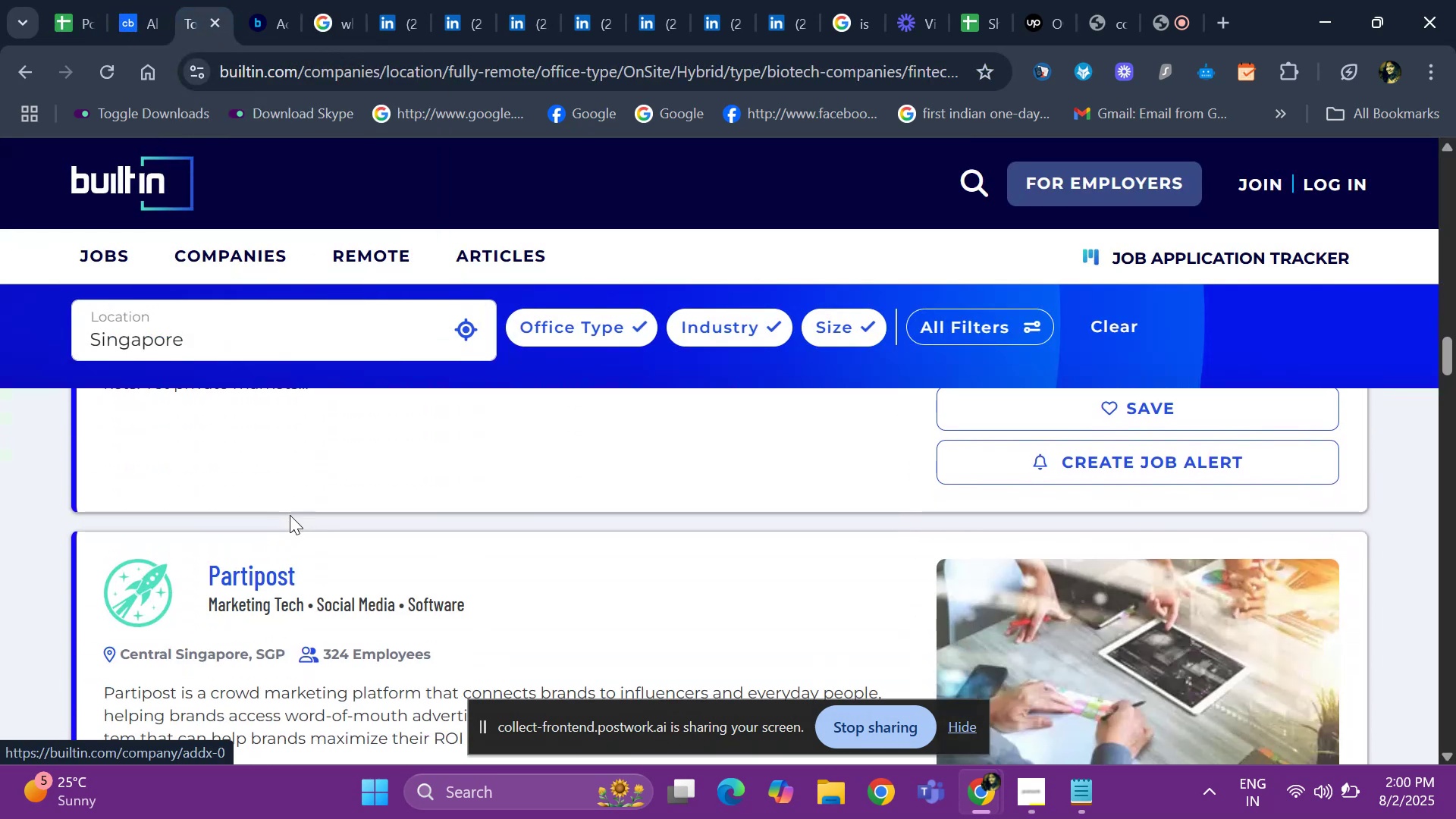 
key(ArrowDown)
 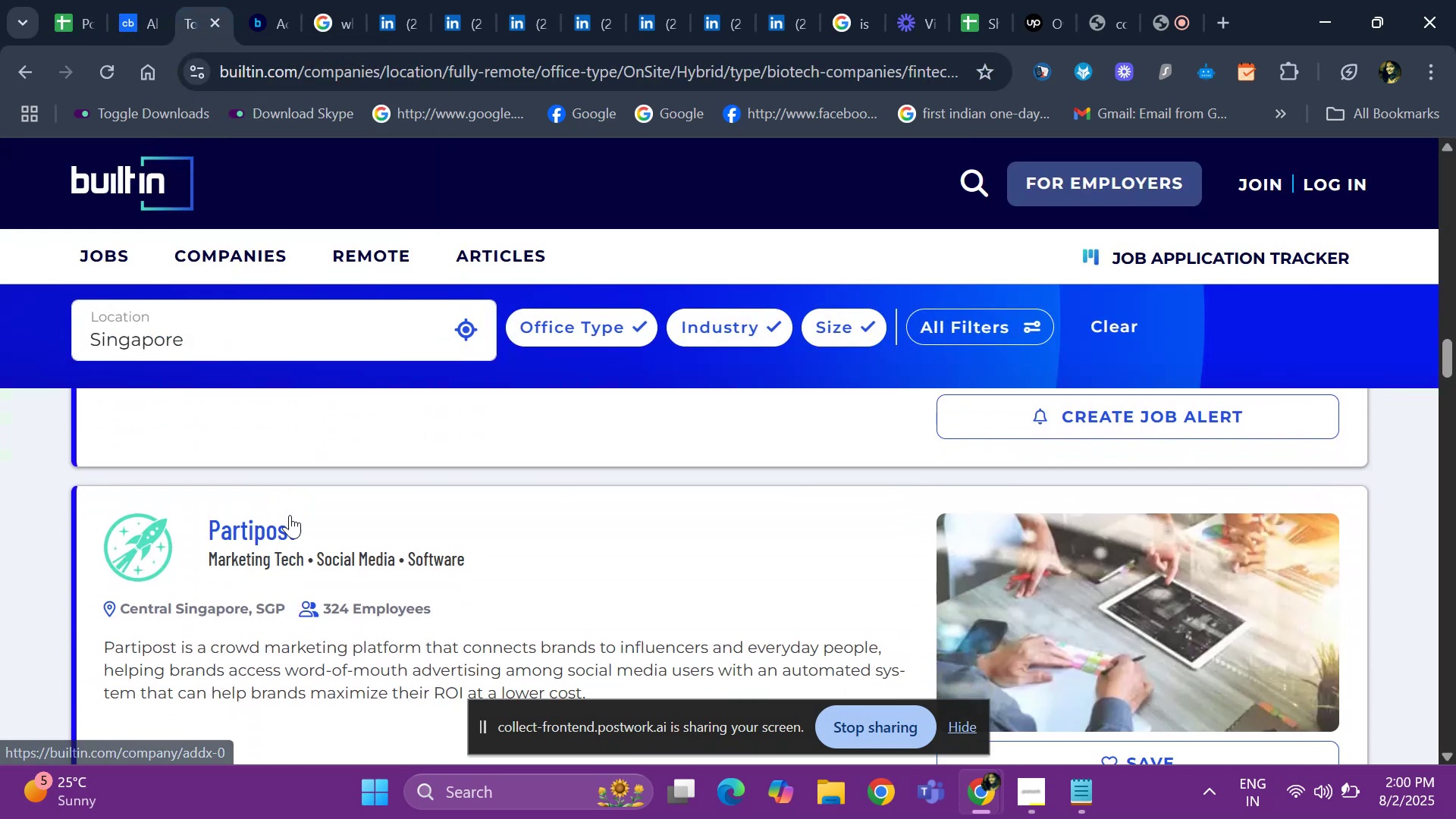 
hold_key(key=ArrowDown, duration=0.65)
 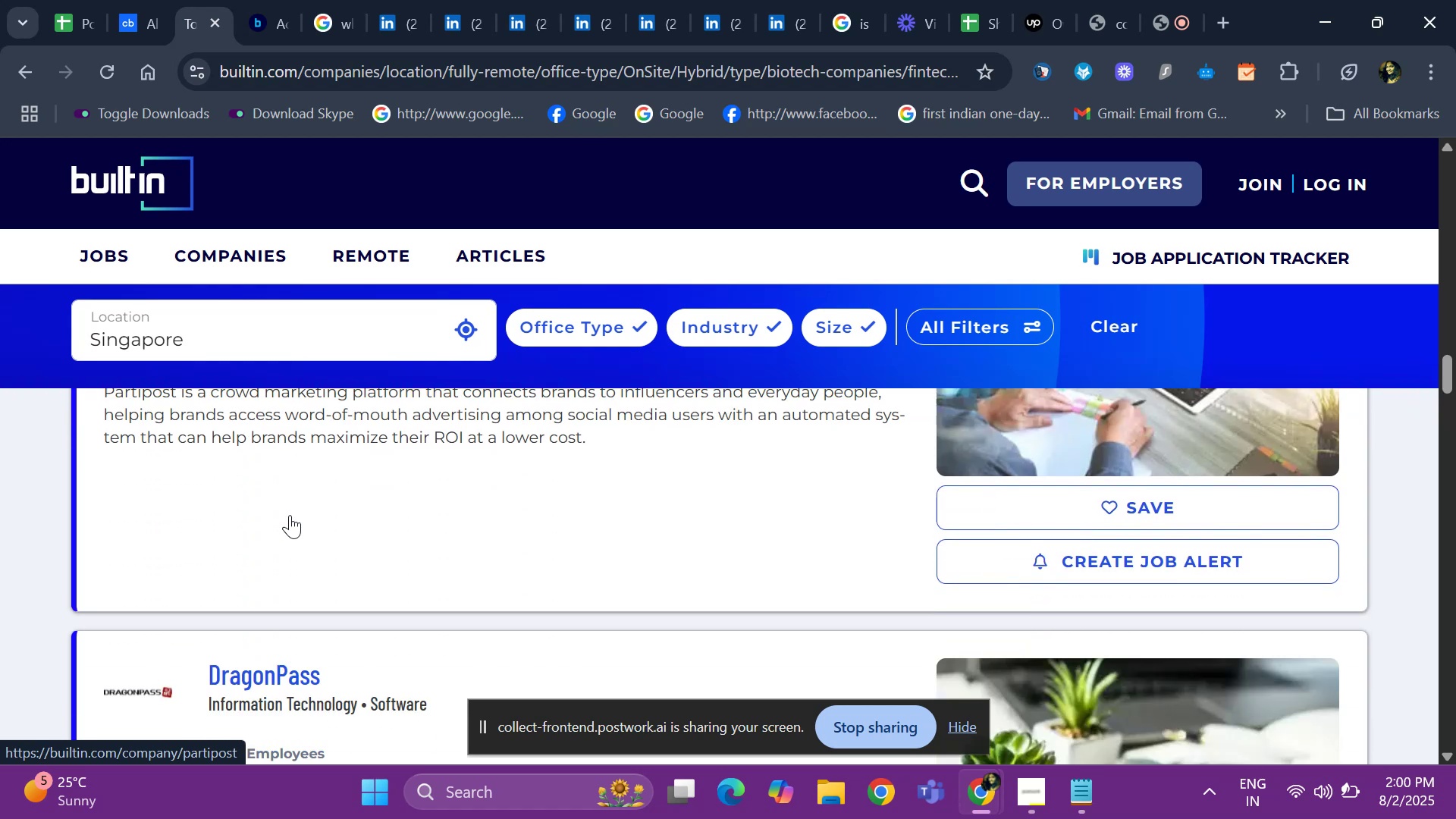 
hold_key(key=ArrowDown, duration=0.39)
 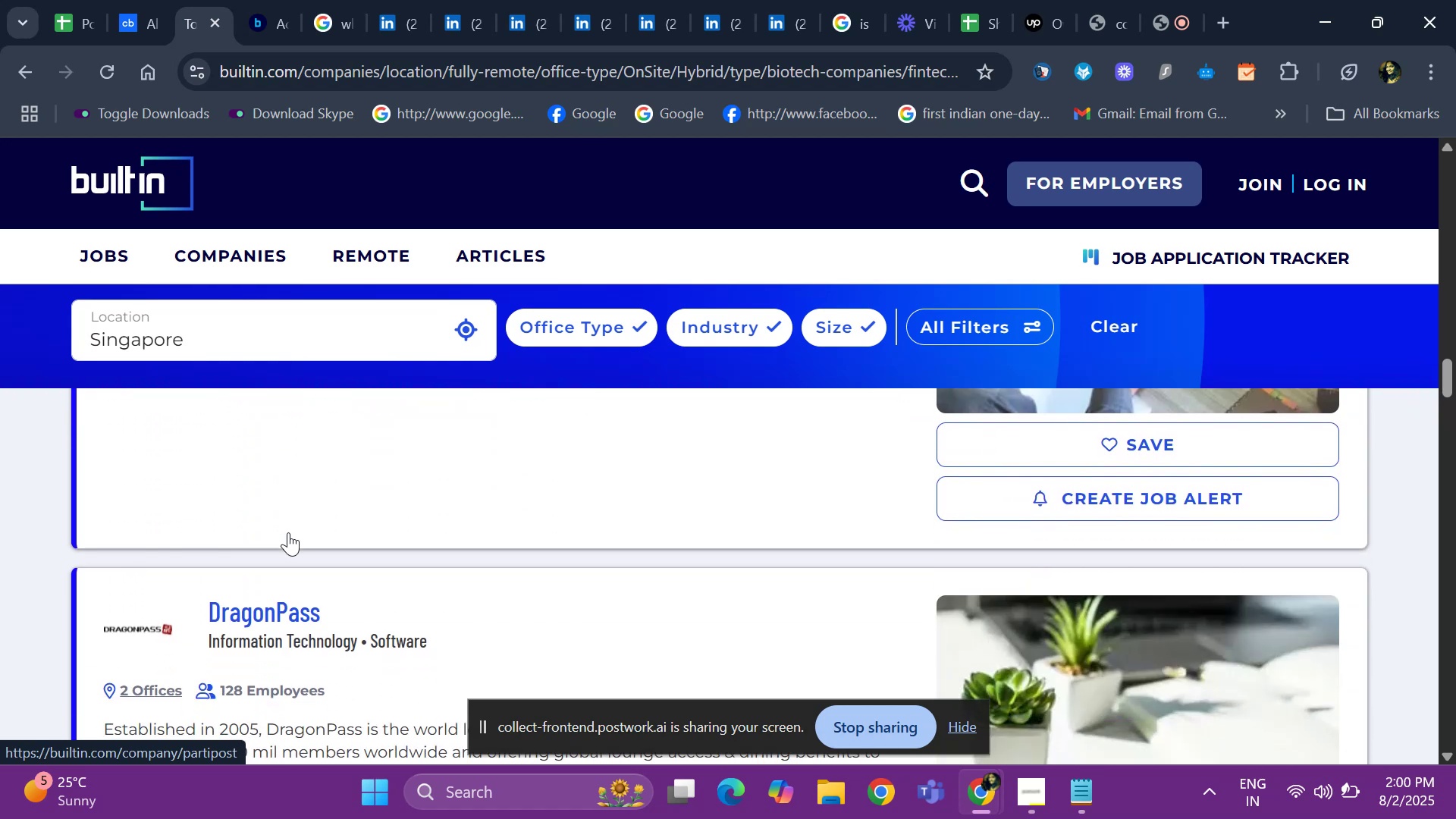 
key(ArrowDown)
 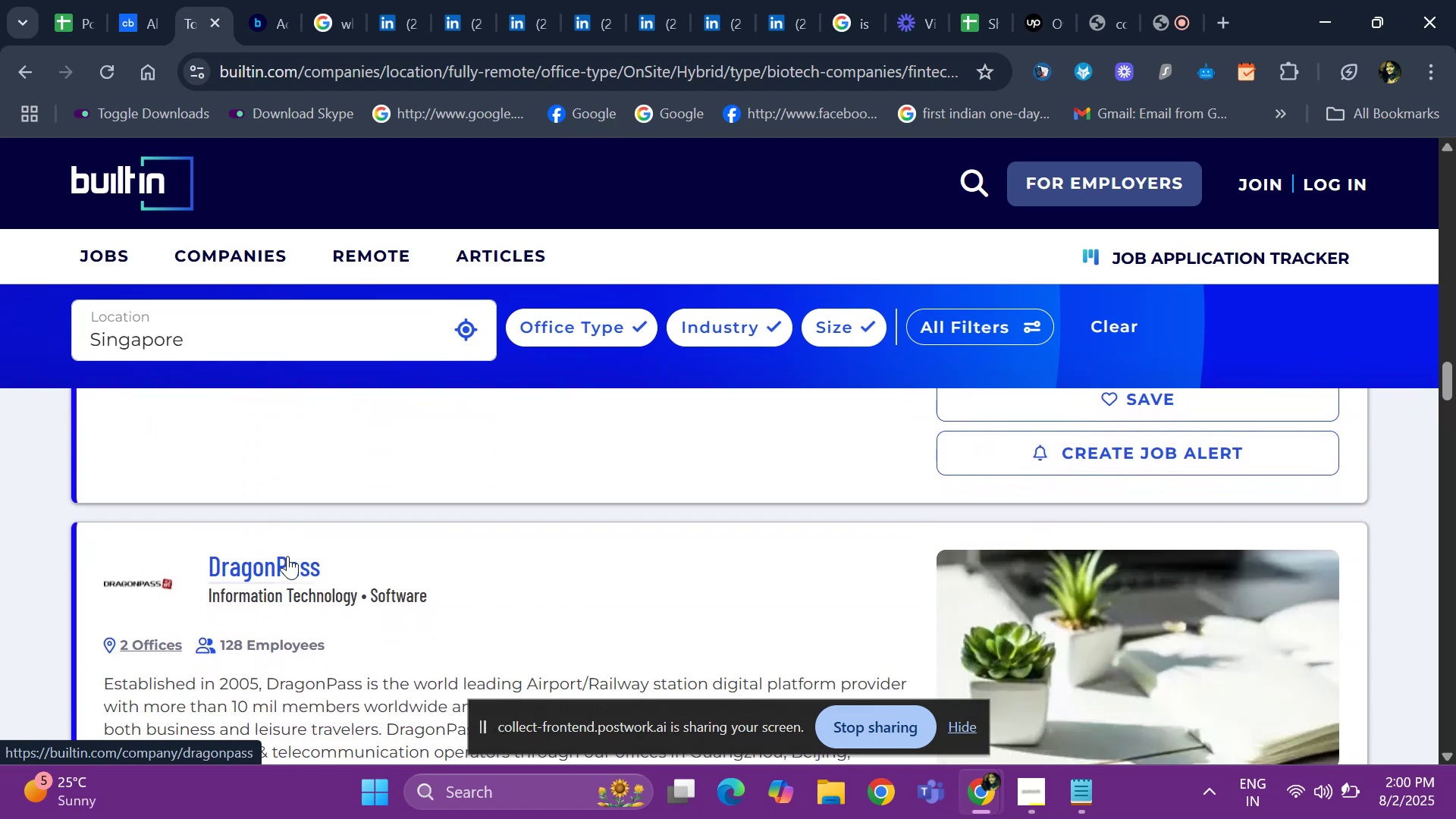 
right_click([287, 556])
 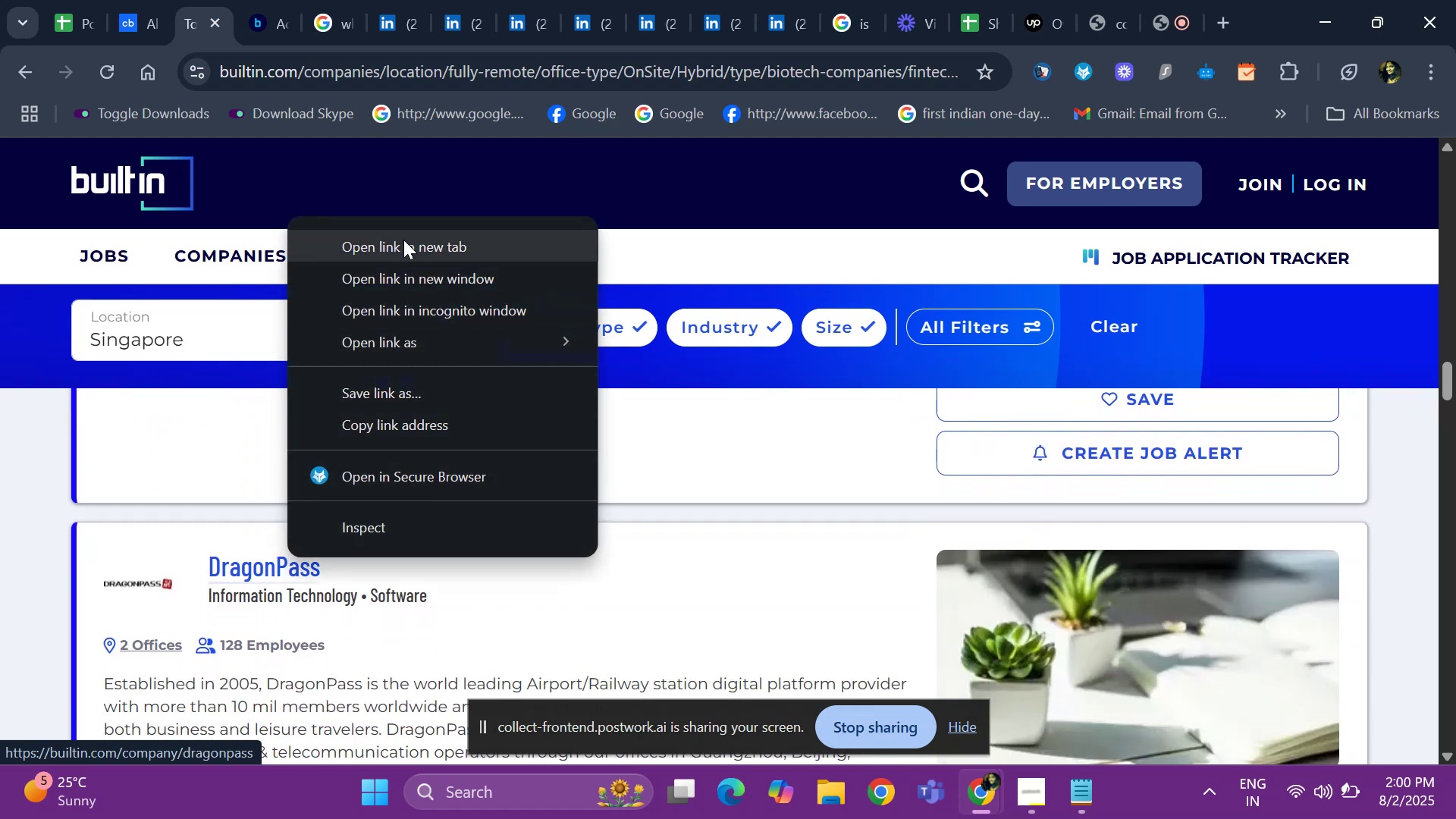 
left_click([403, 247])
 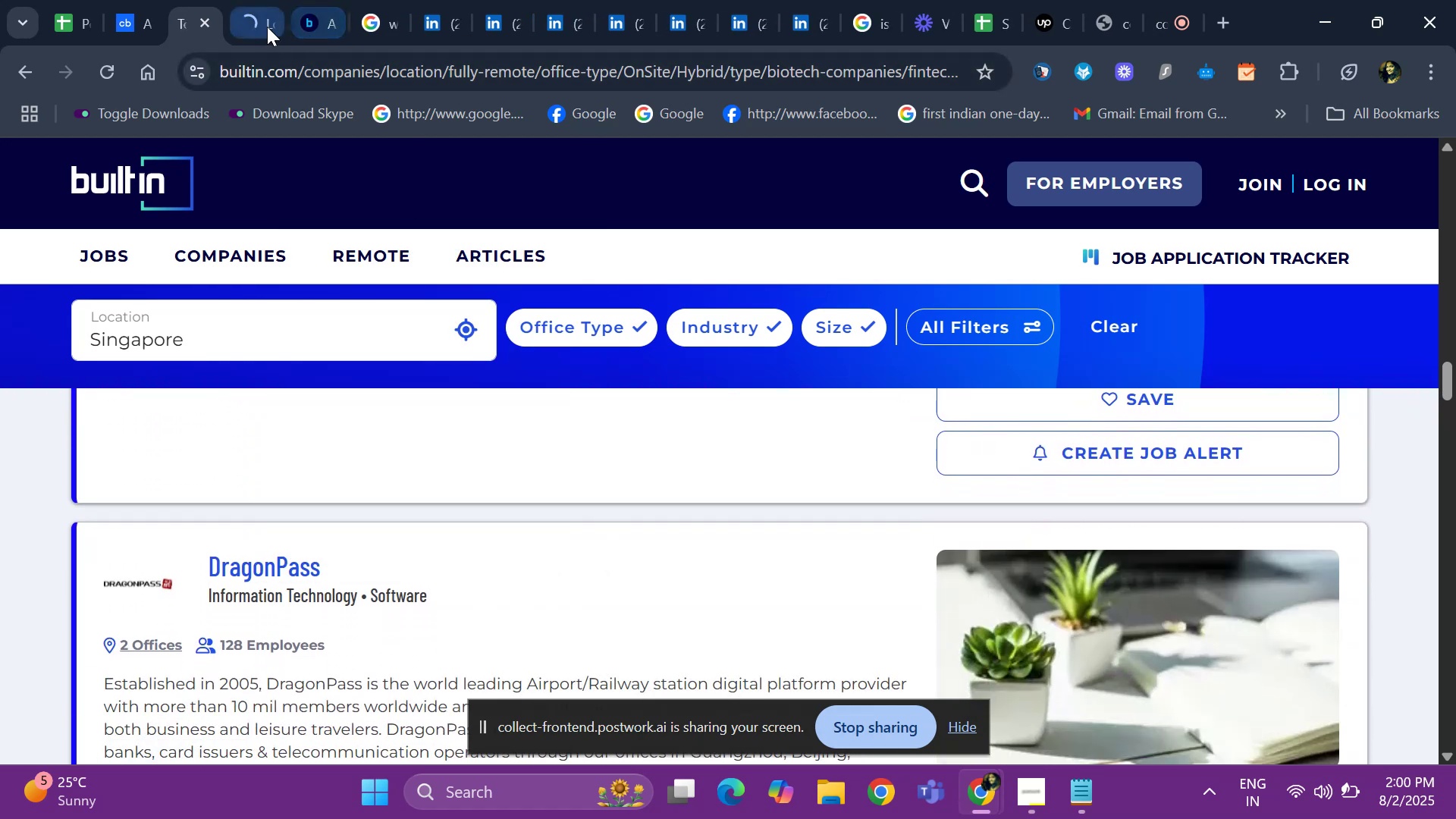 
left_click([267, 27])
 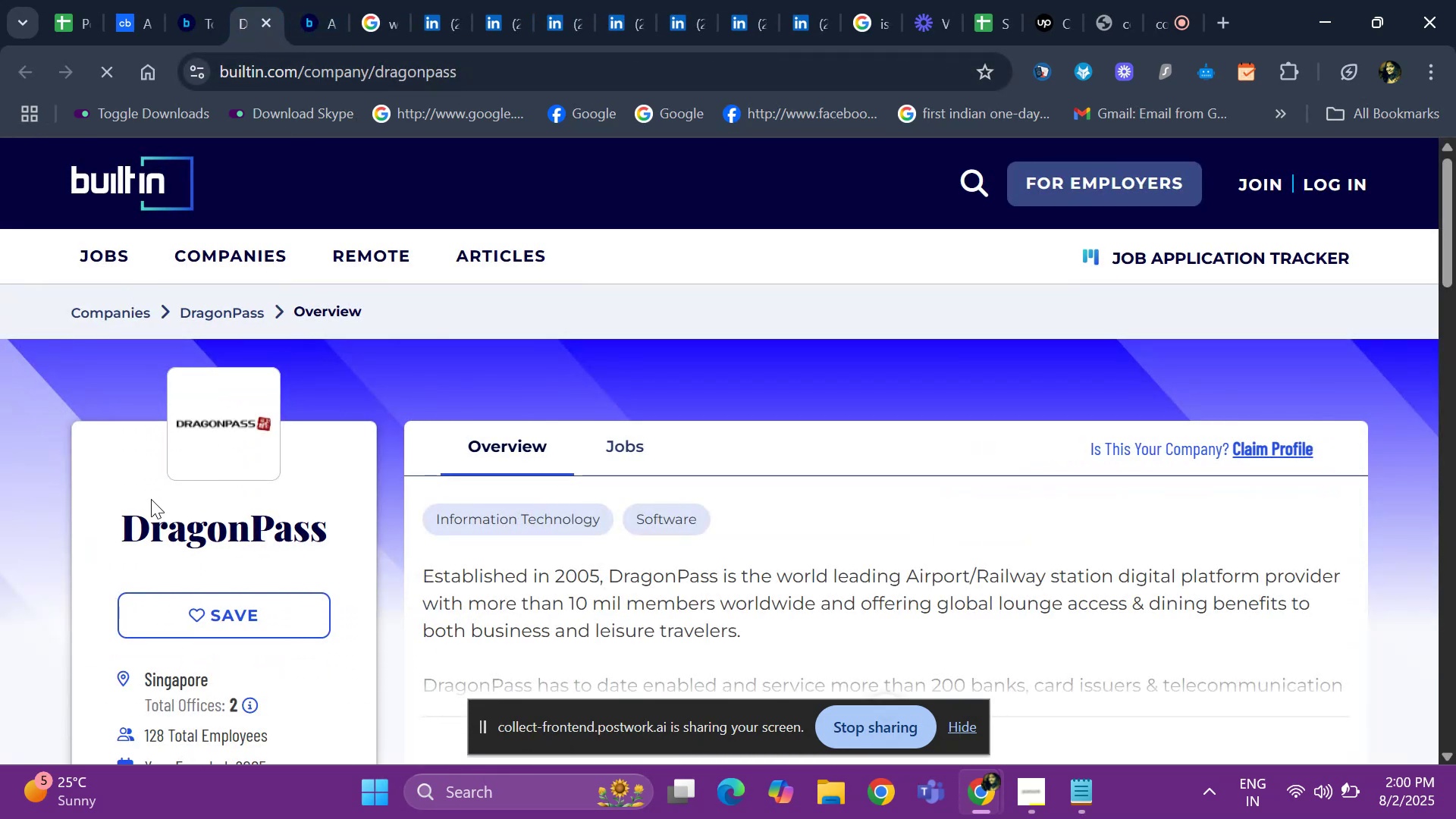 
left_click_drag(start_coordinate=[113, 511], to_coordinate=[356, 530])
 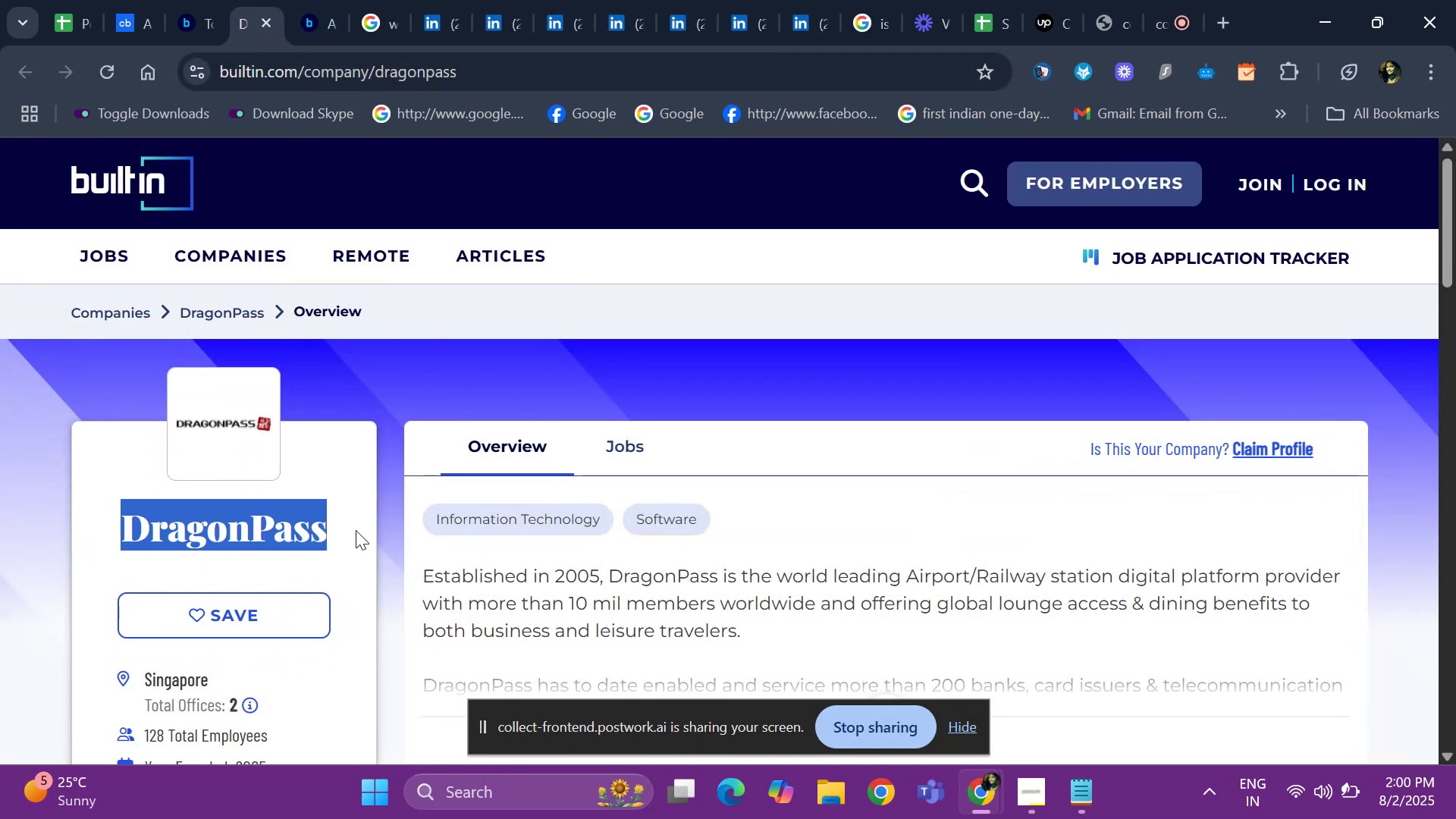 
key(Control+ControlLeft)
 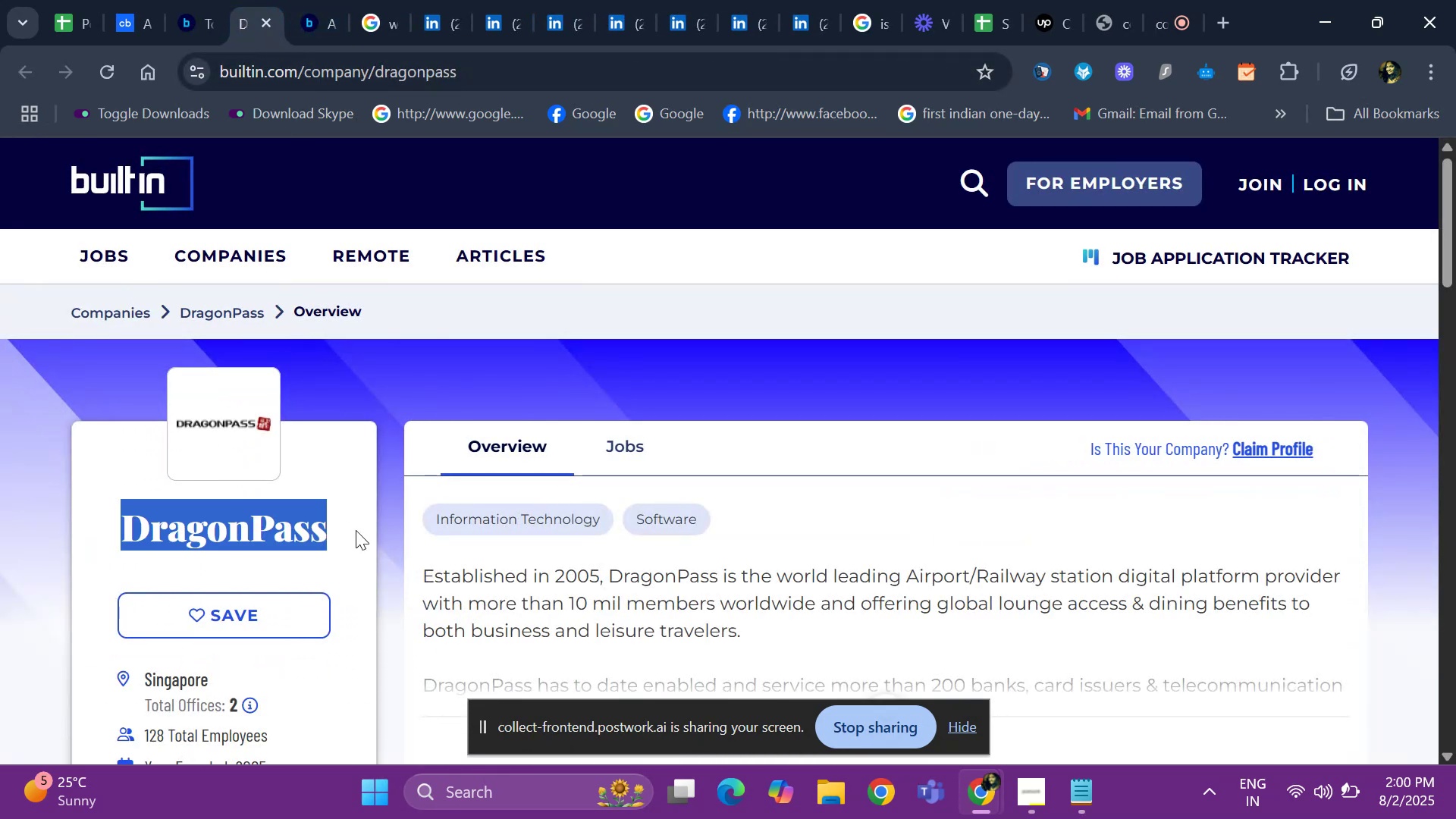 
key(Control+C)
 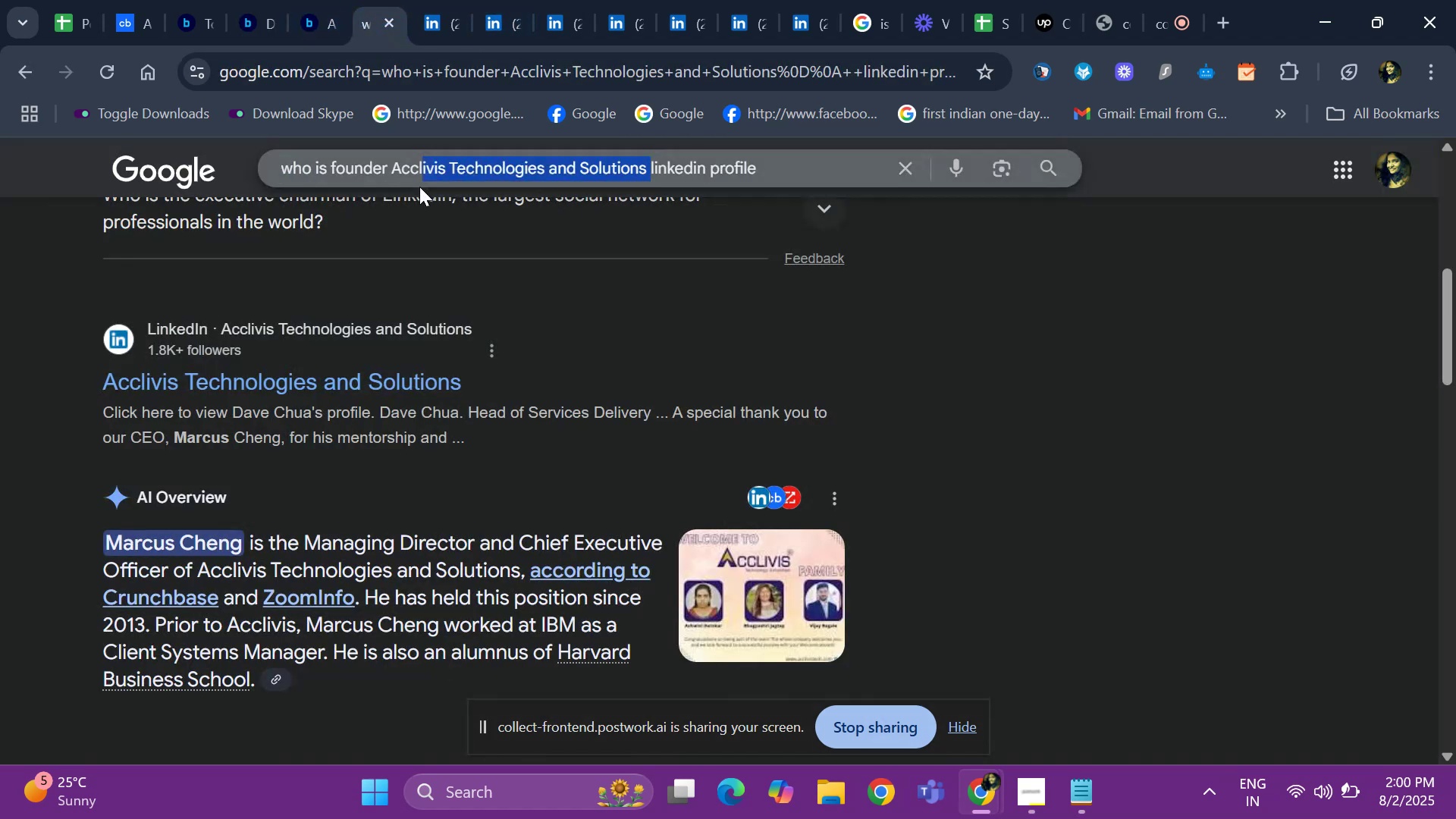 
key(Backspace)
 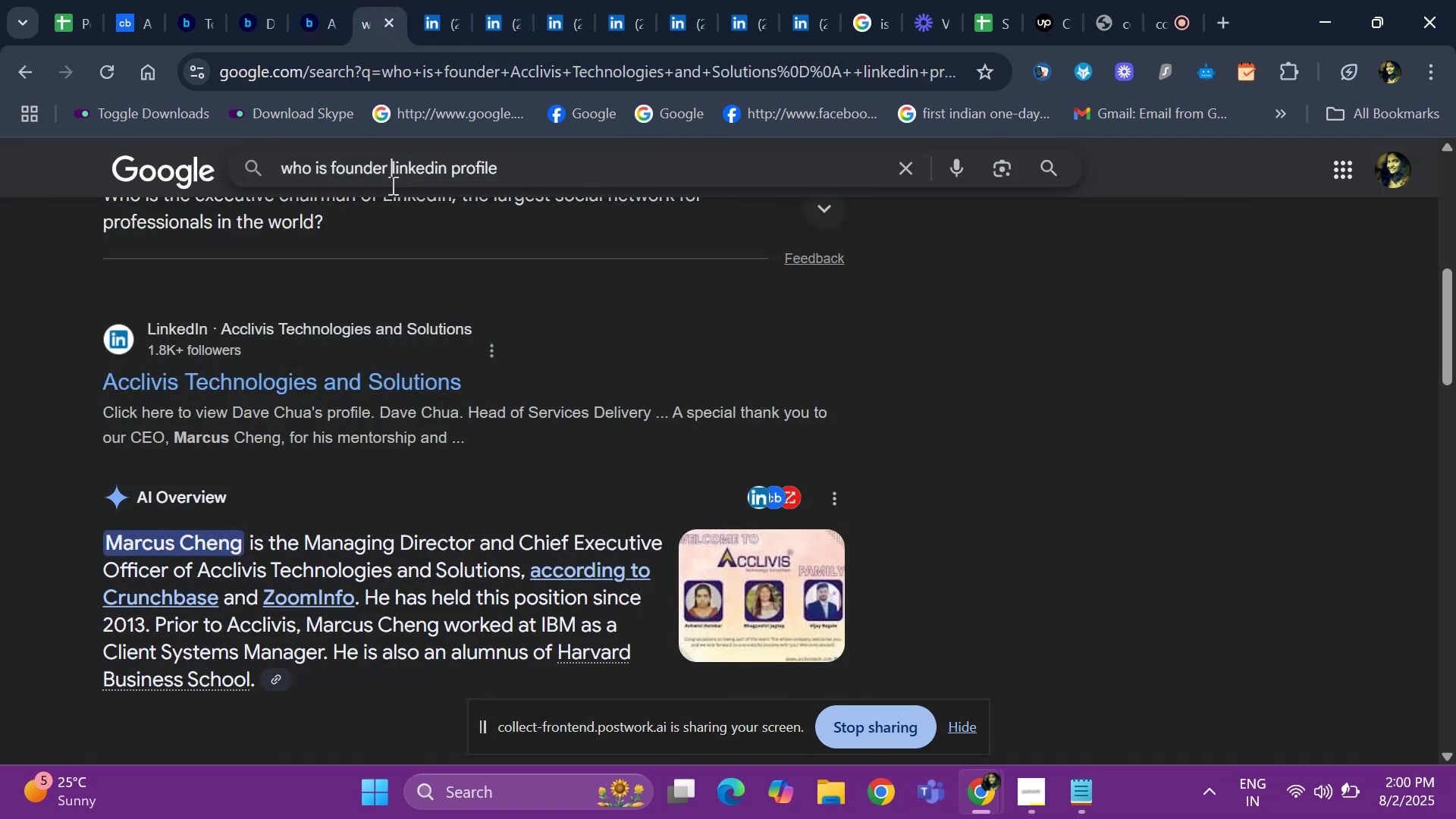 
key(Control+ControlLeft)
 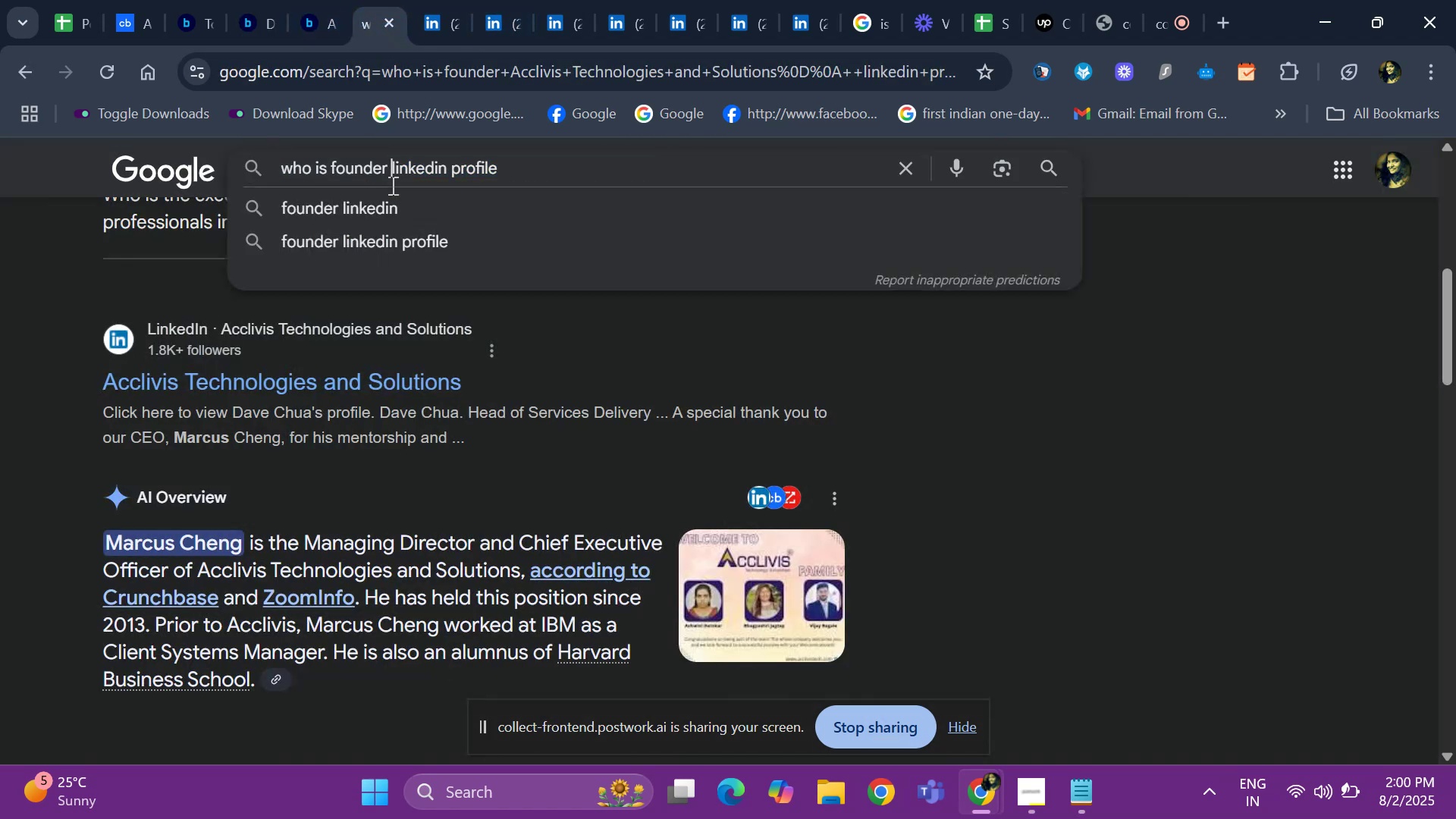 
key(Control+V)
 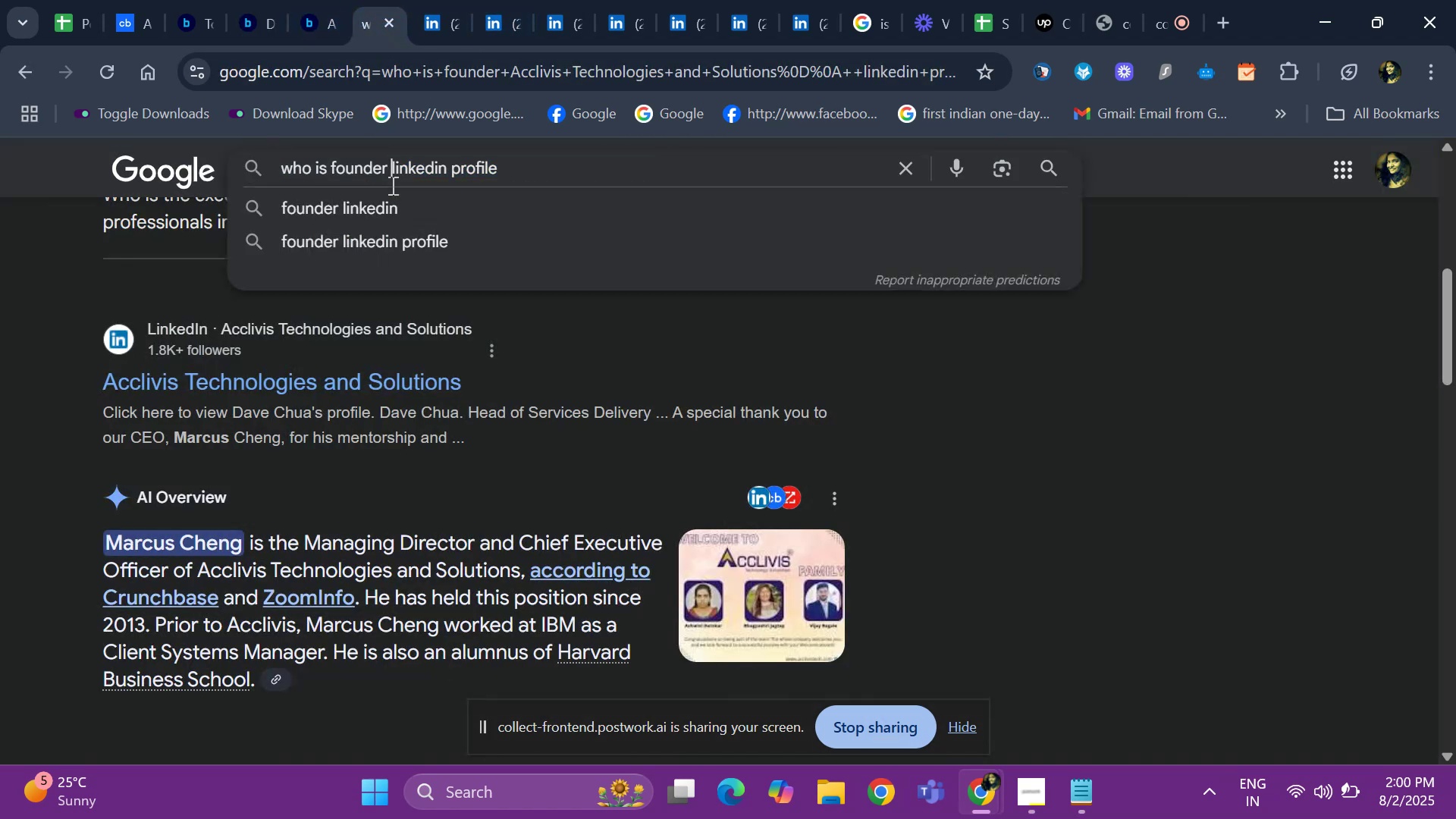 
key(Space)
 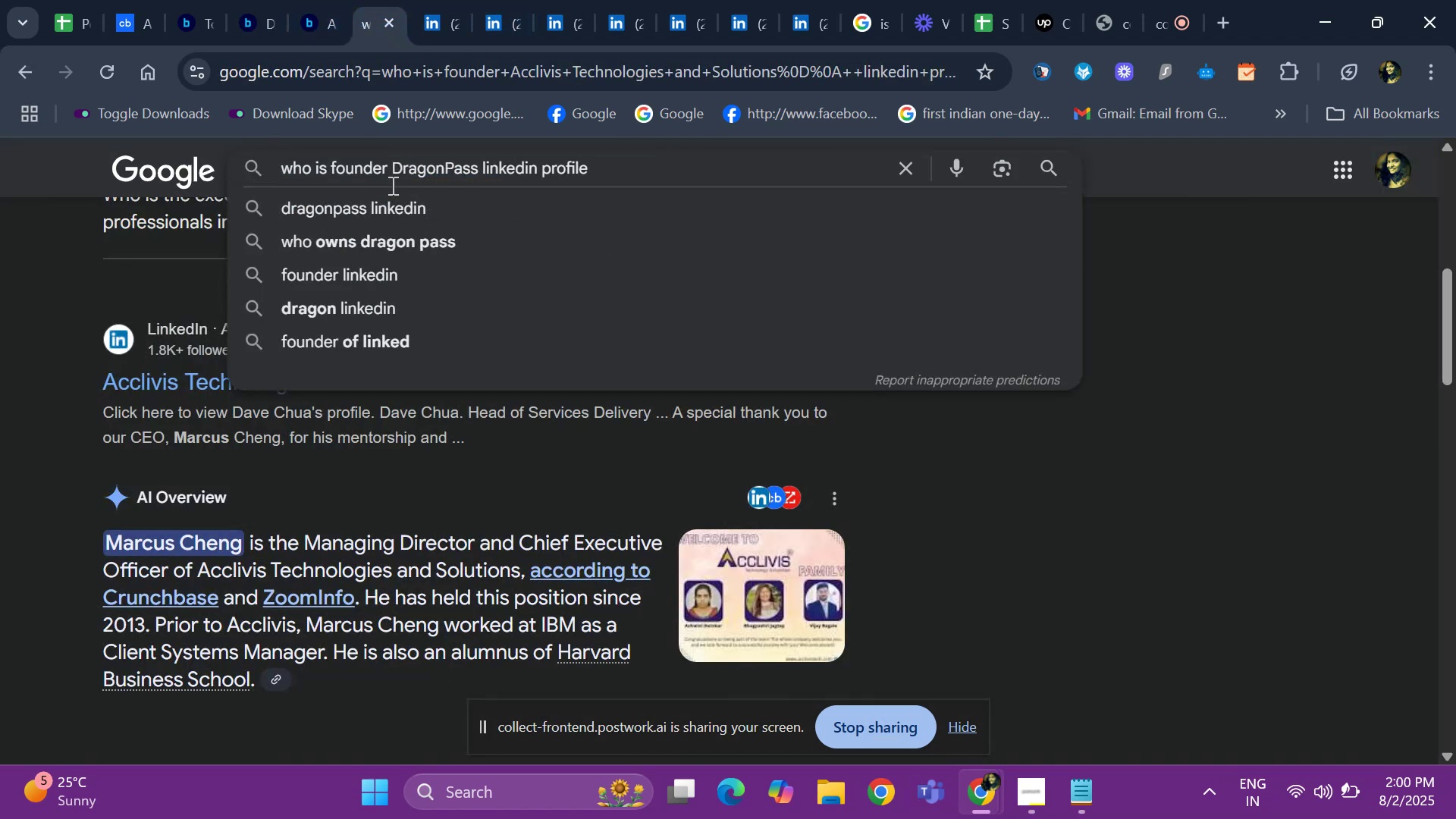 